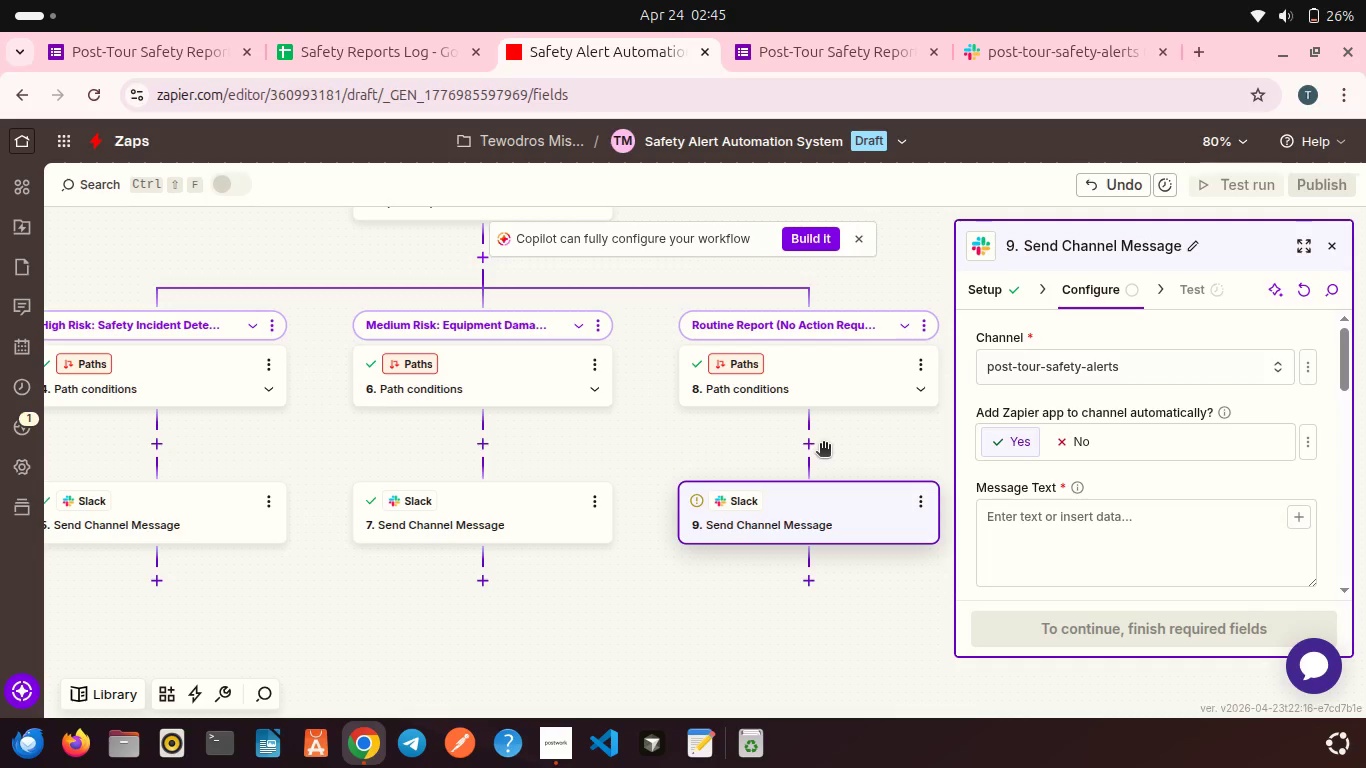 
left_click([766, 507])
 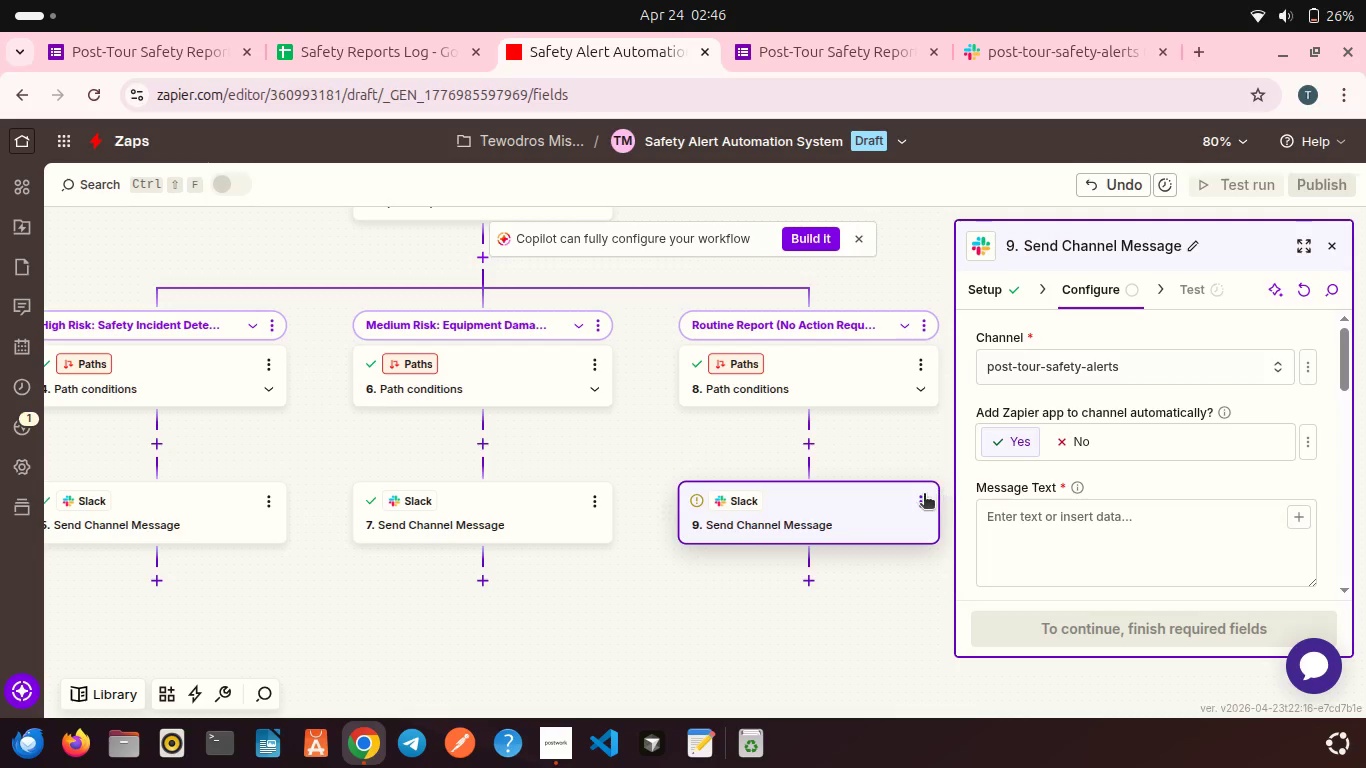 
left_click([922, 495])
 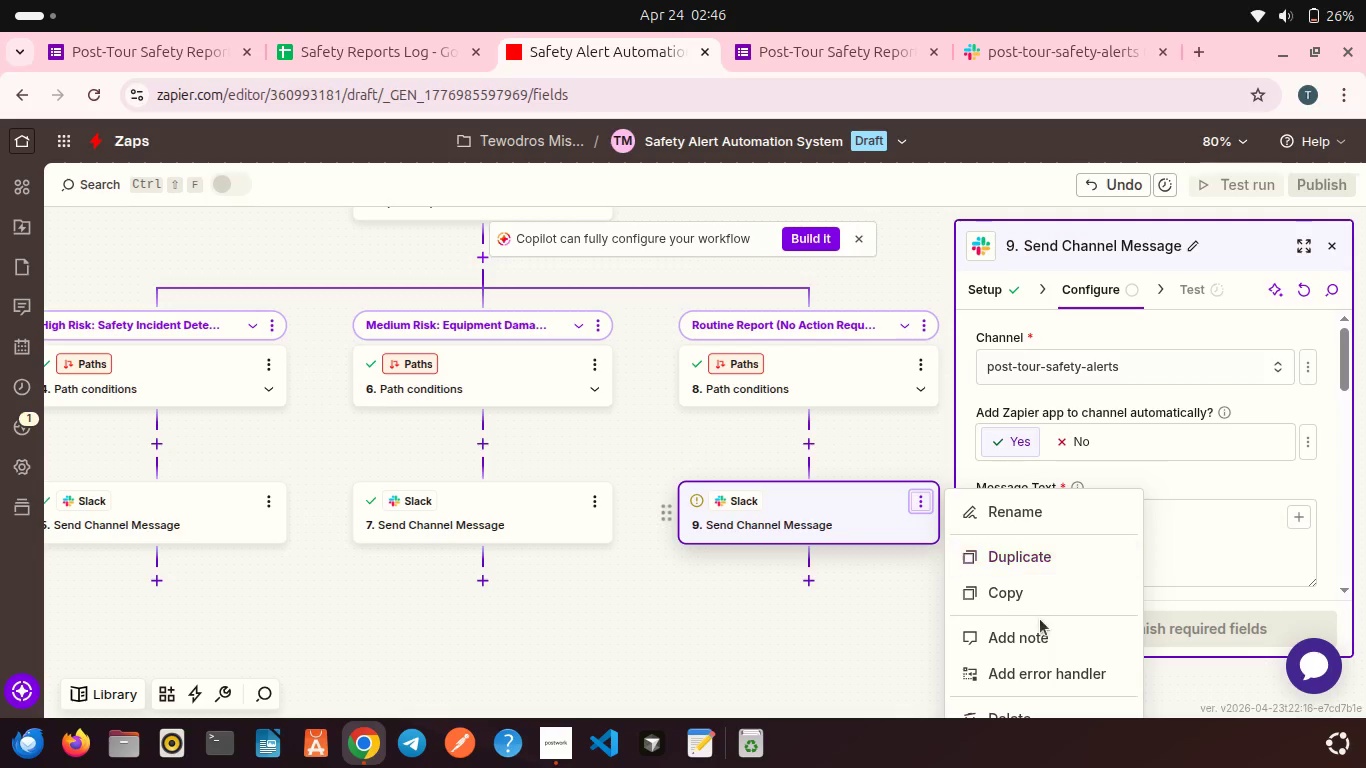 
scroll: coordinate [1047, 518], scroll_direction: down, amount: 13.0
 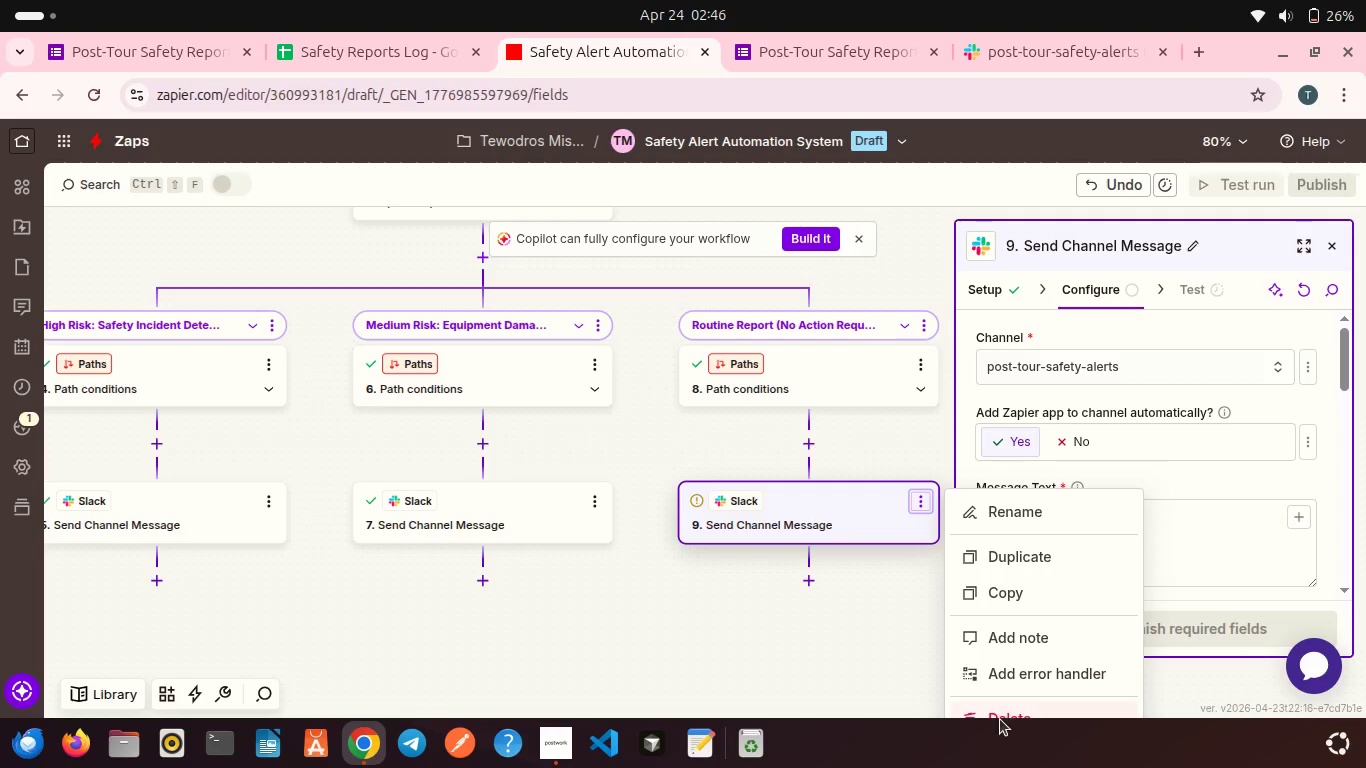 
left_click([1000, 719])
 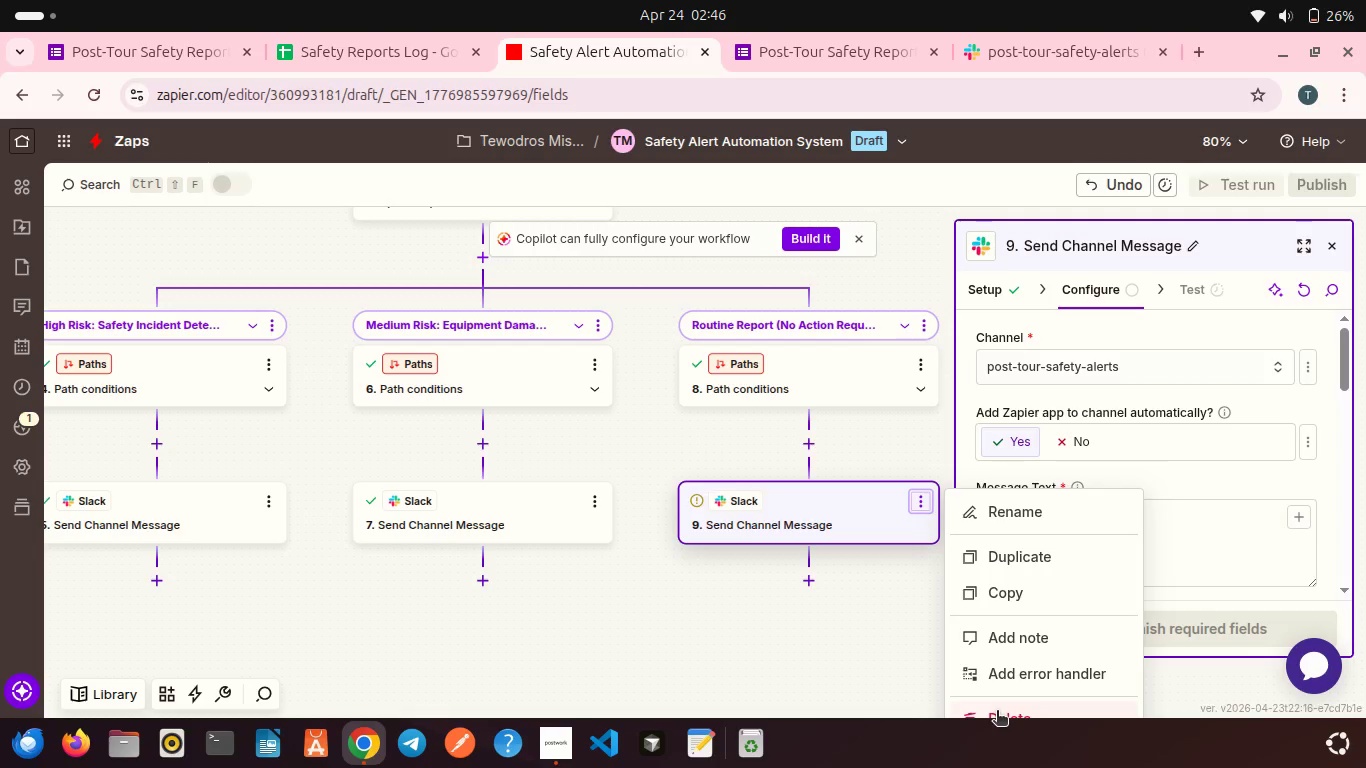 
left_click([997, 712])
 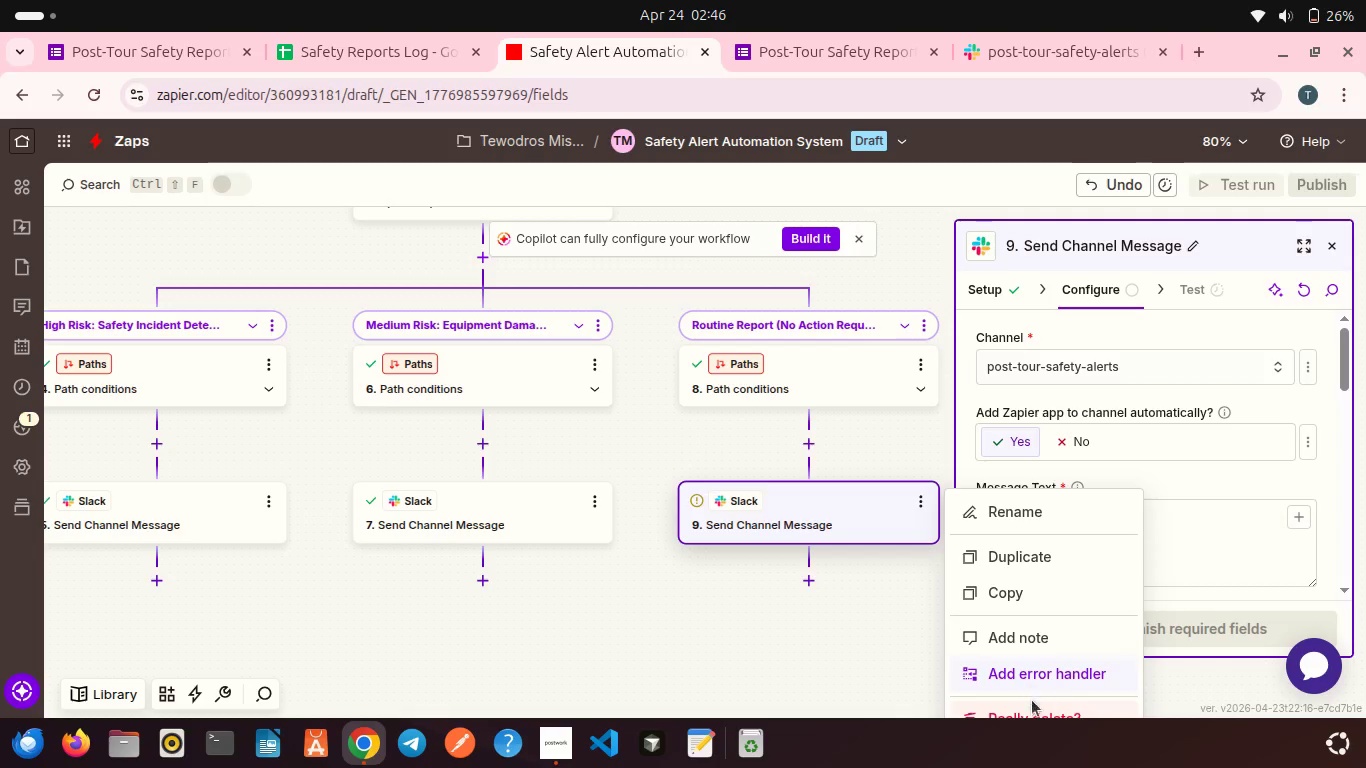 
left_click([1037, 716])
 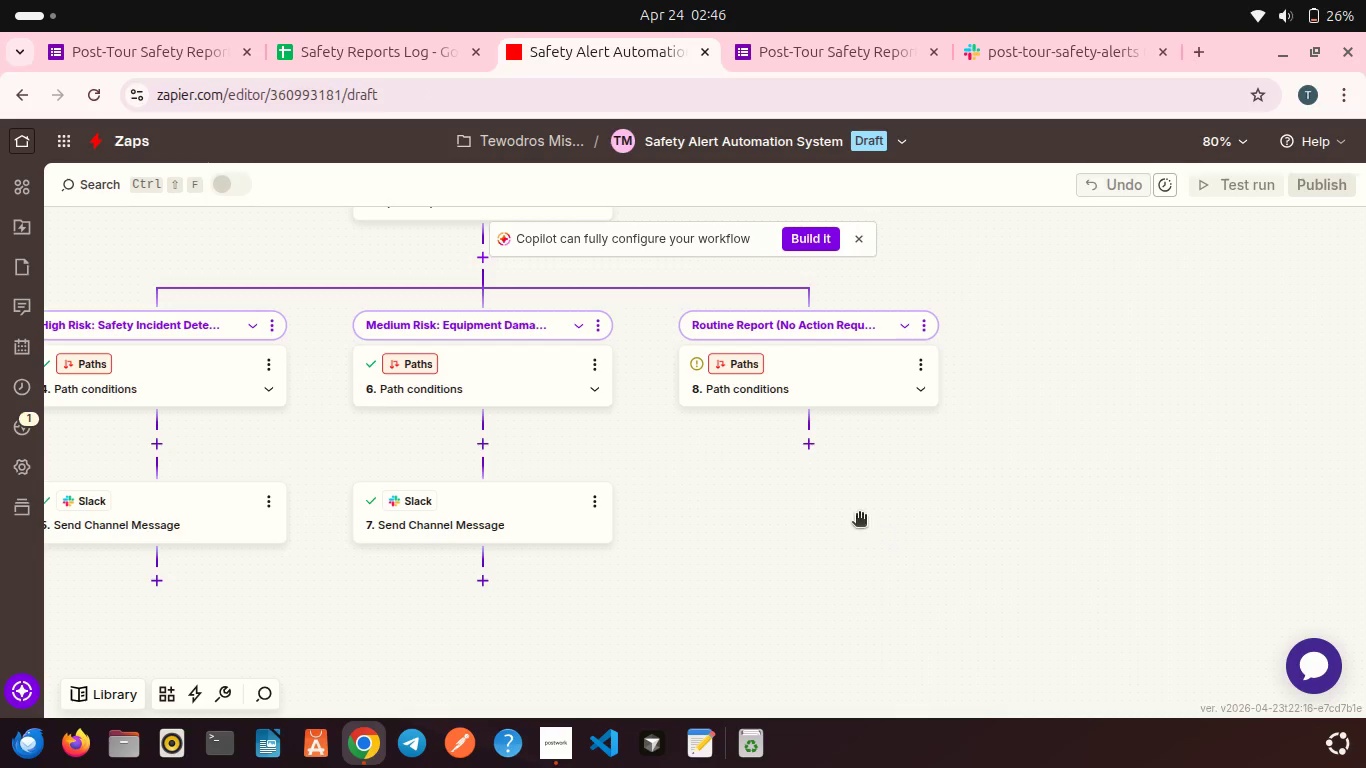 
left_click([804, 448])
 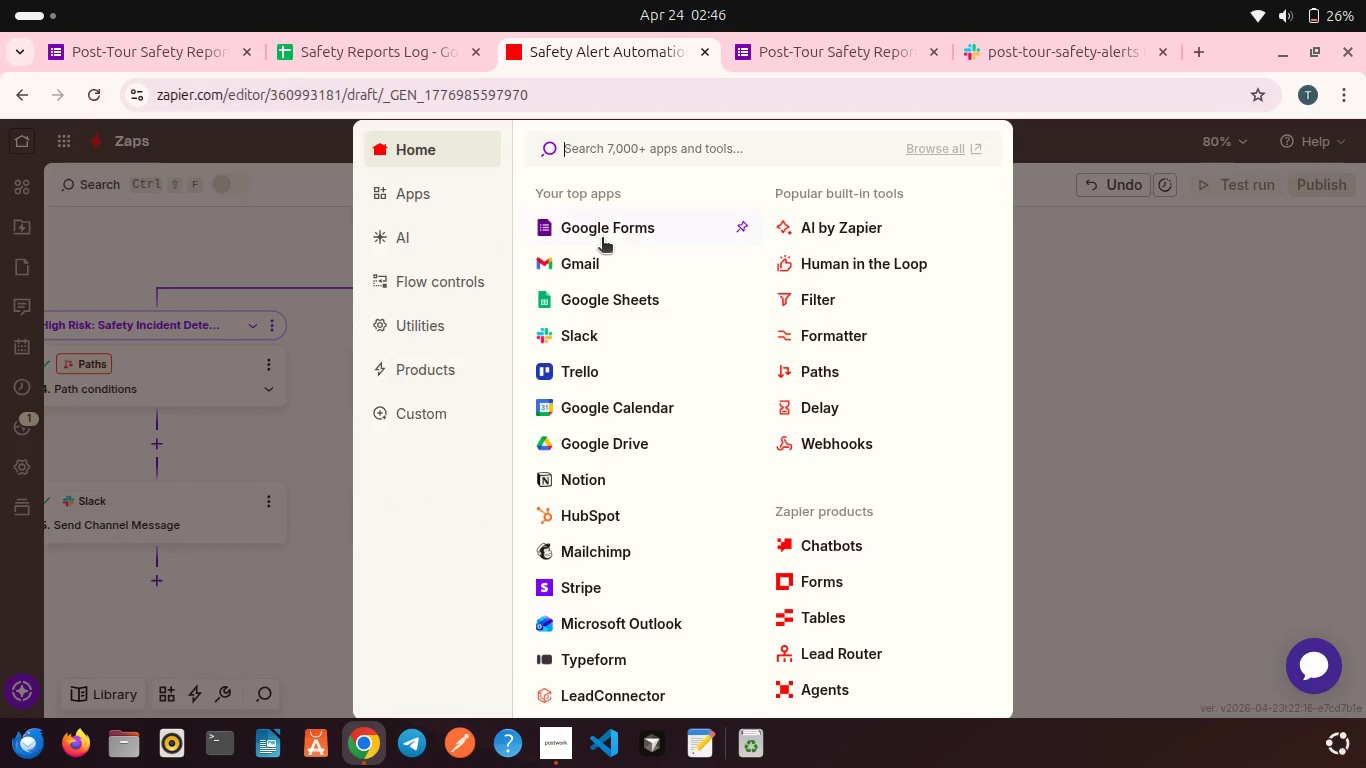 
left_click([608, 294])
 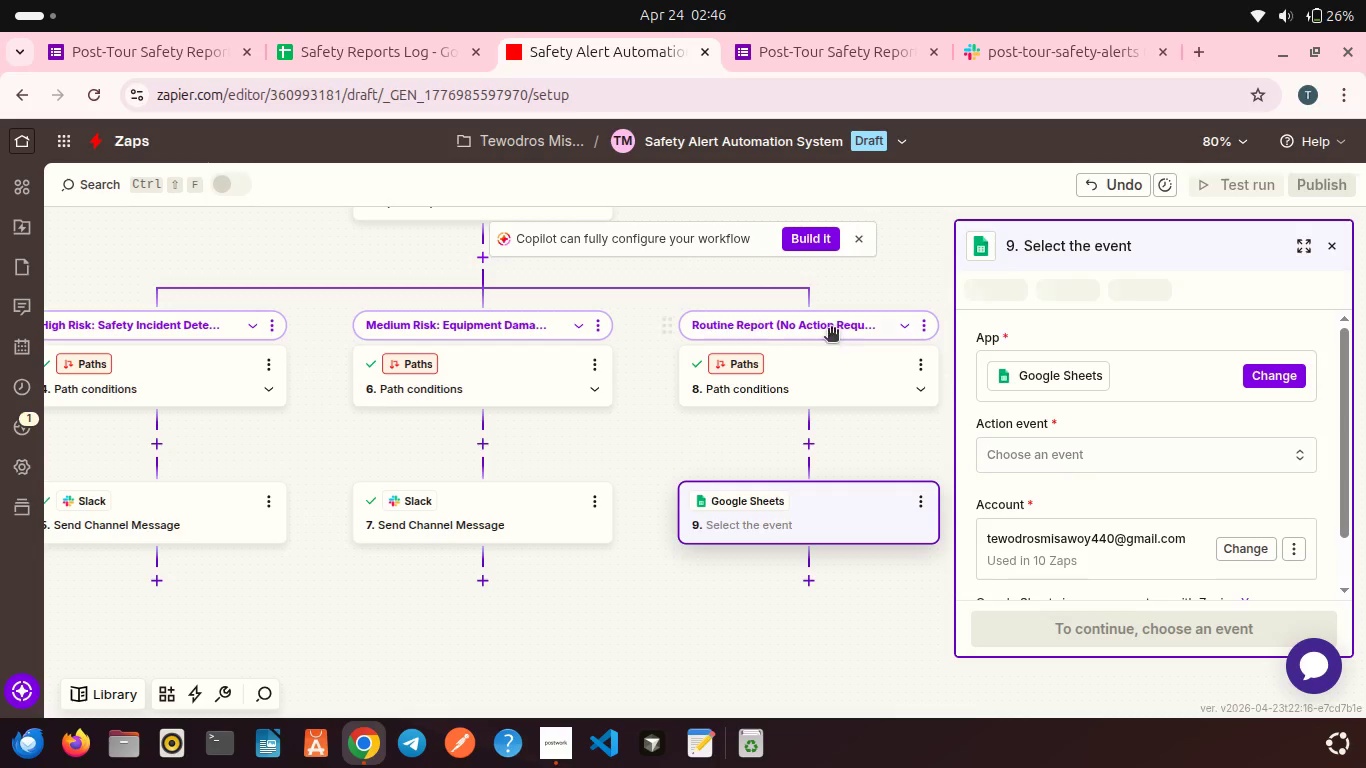 
left_click([1062, 456])
 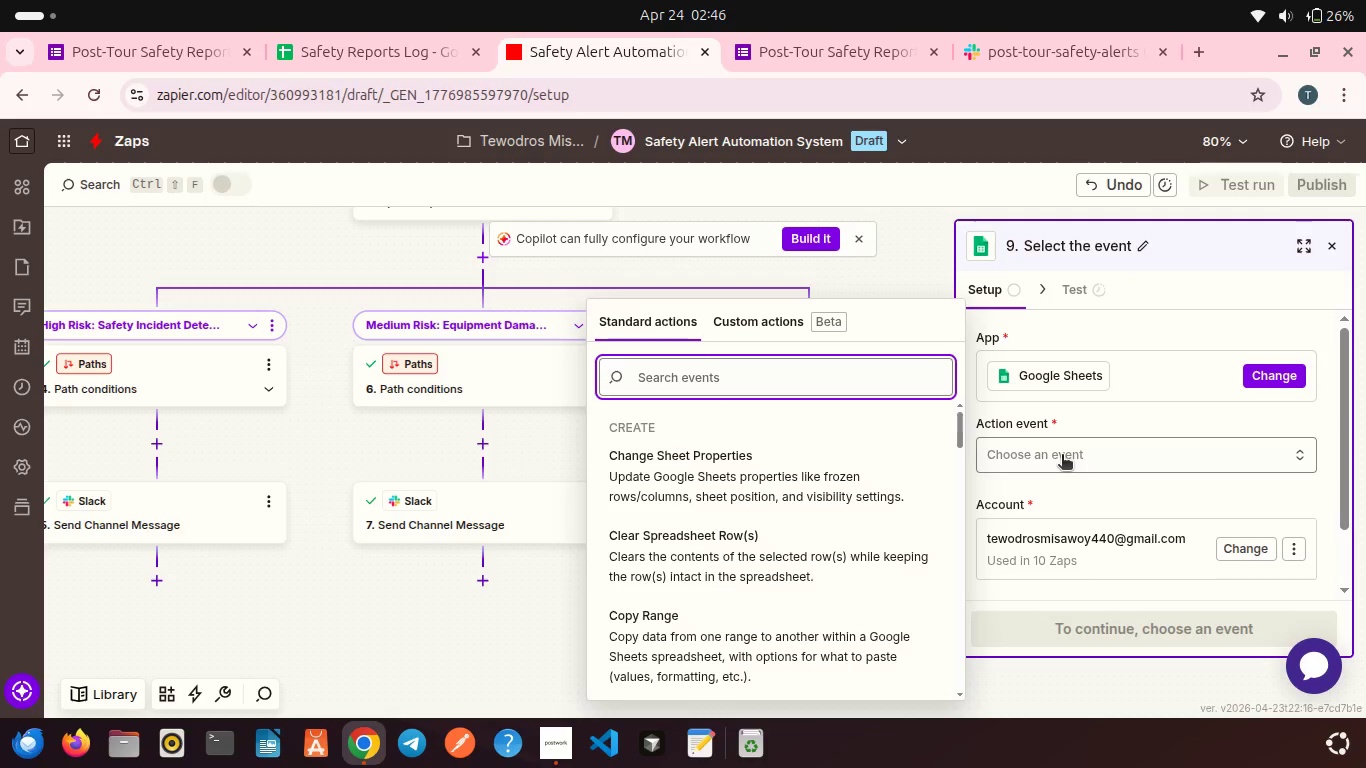 
wait(9.76)
 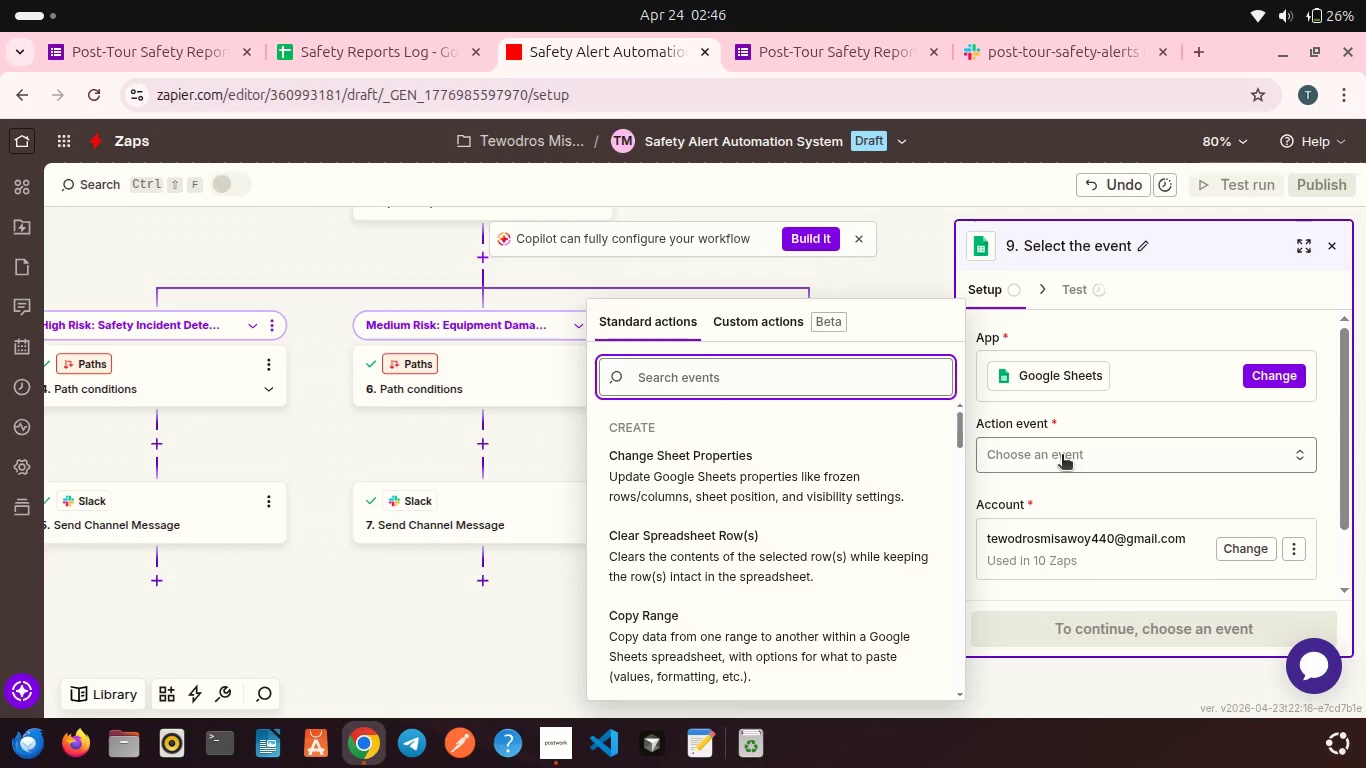 
left_click([889, 270])
 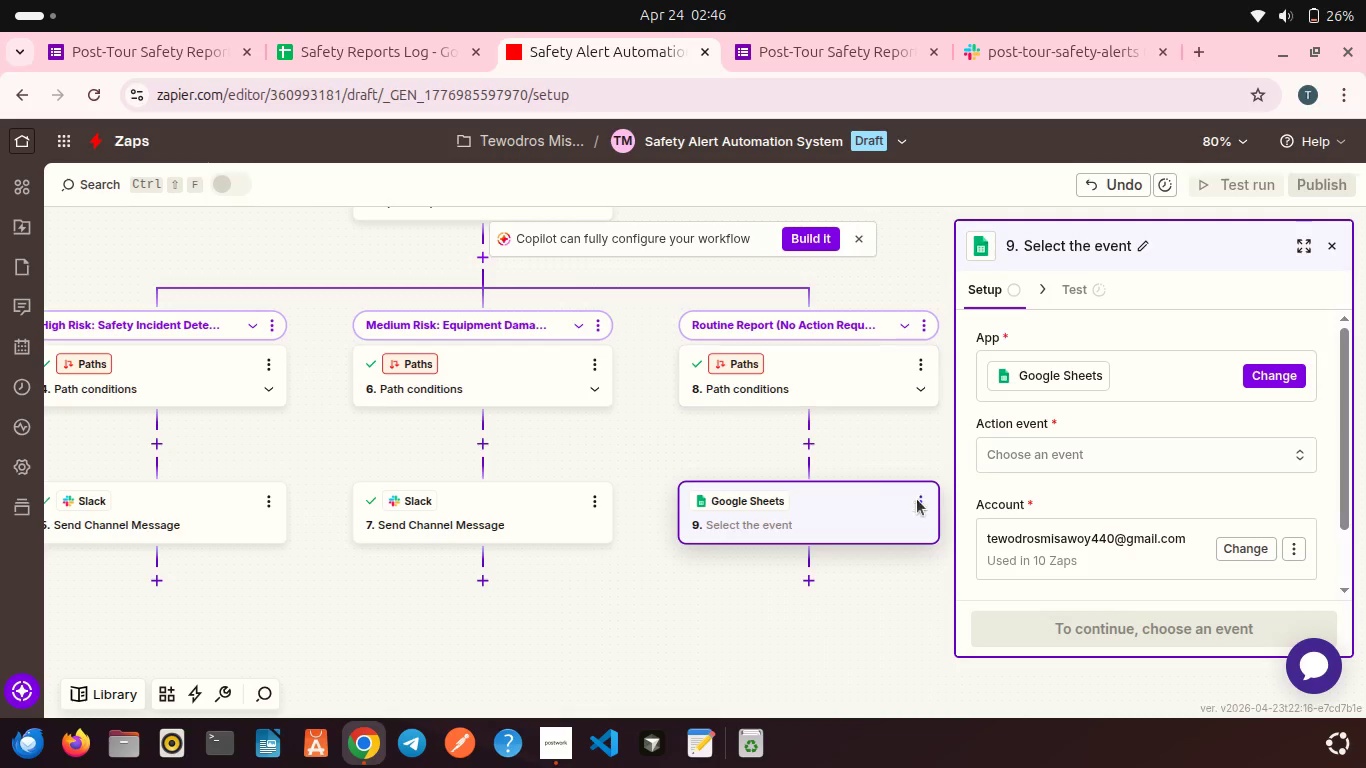 
left_click([918, 499])
 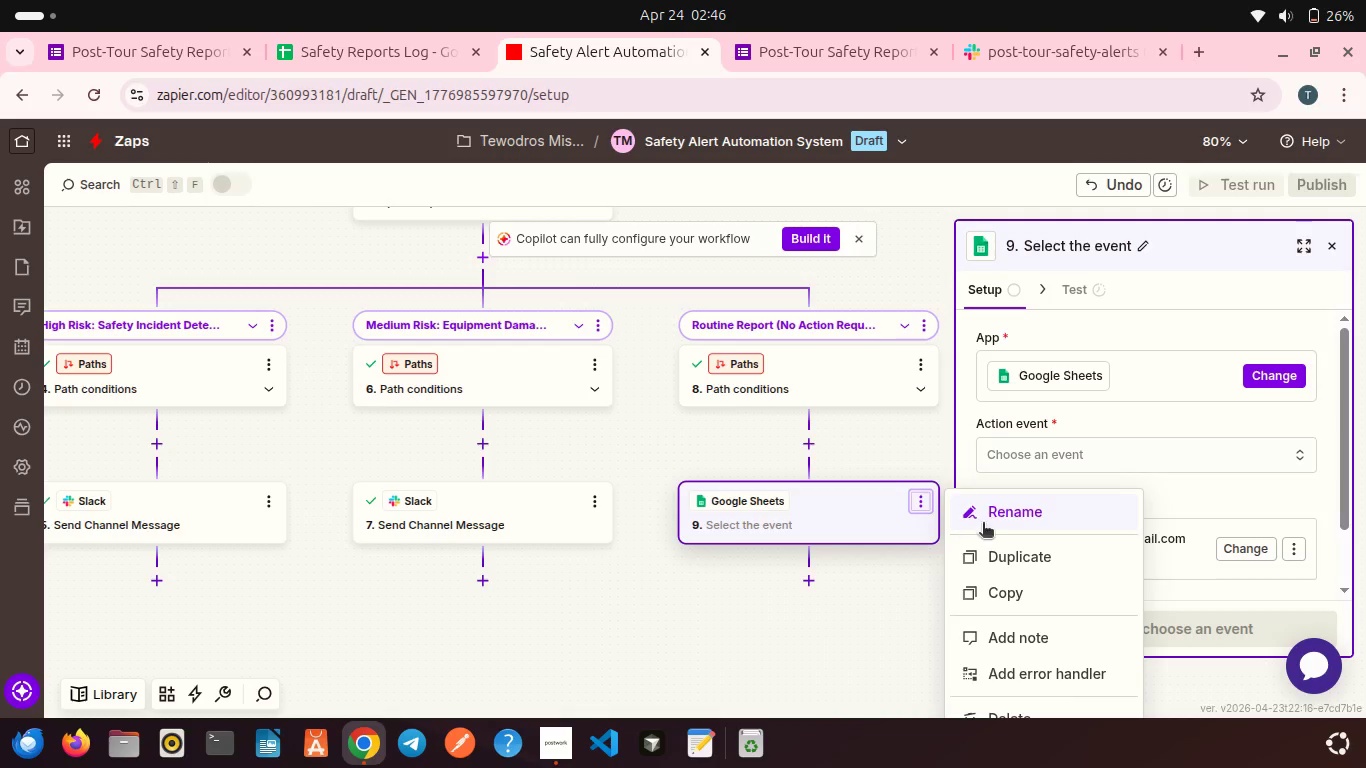 
left_click([994, 523])
 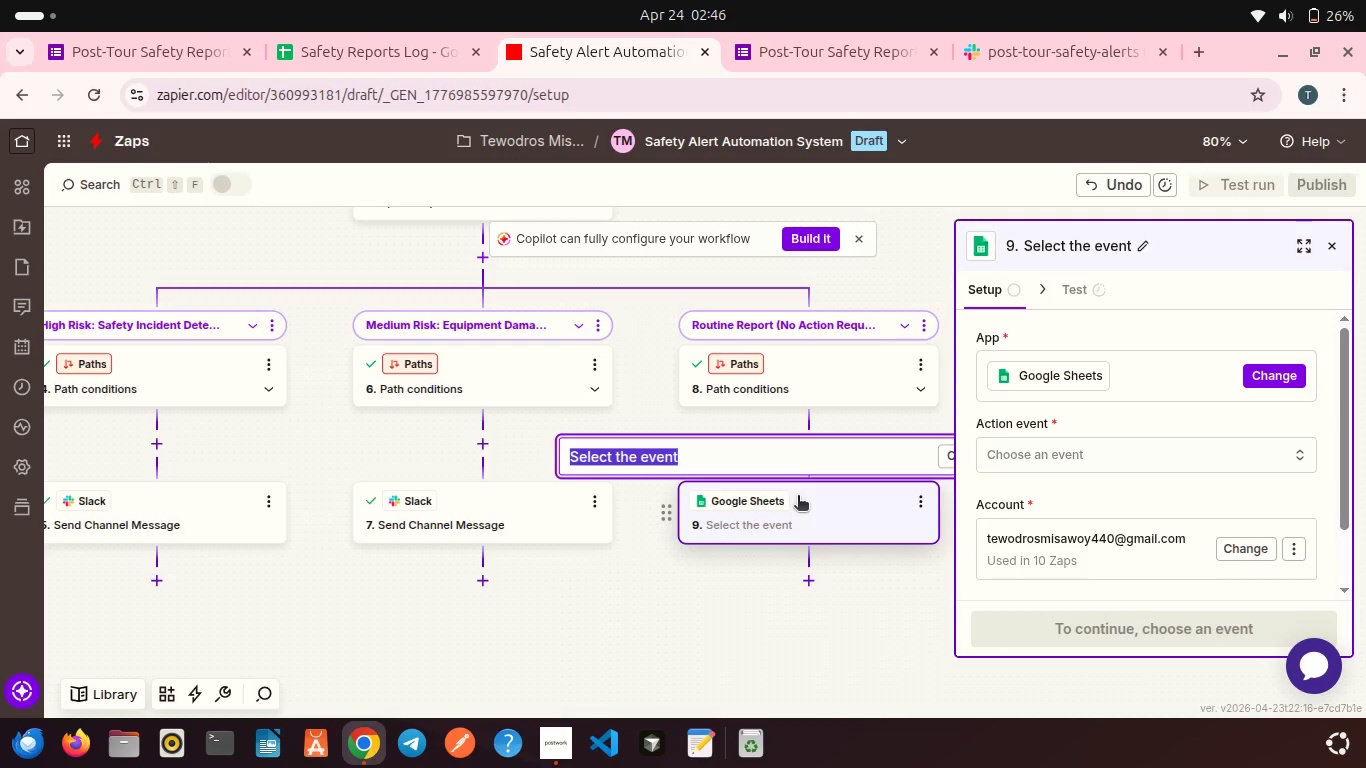 
type(Log: Archive Routine Report(All Clear))
 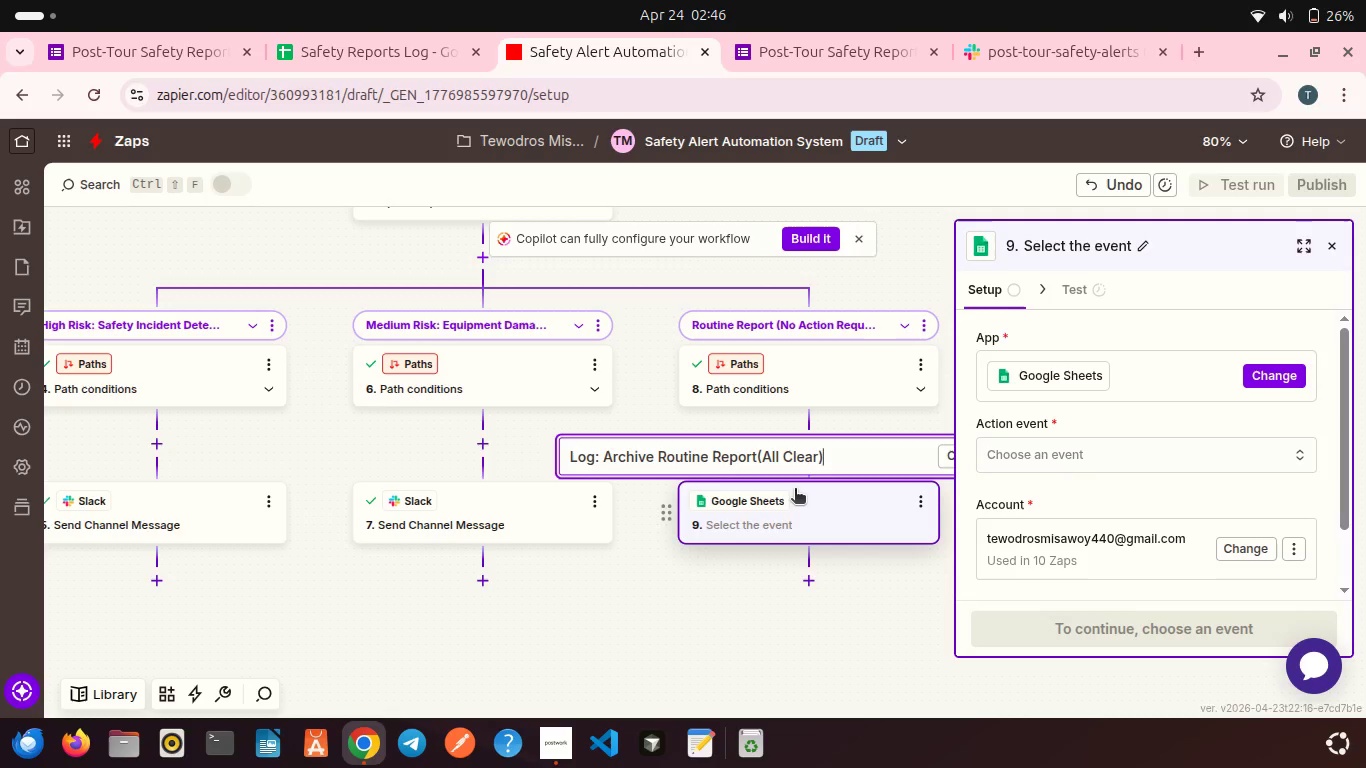 
key(Enter)
 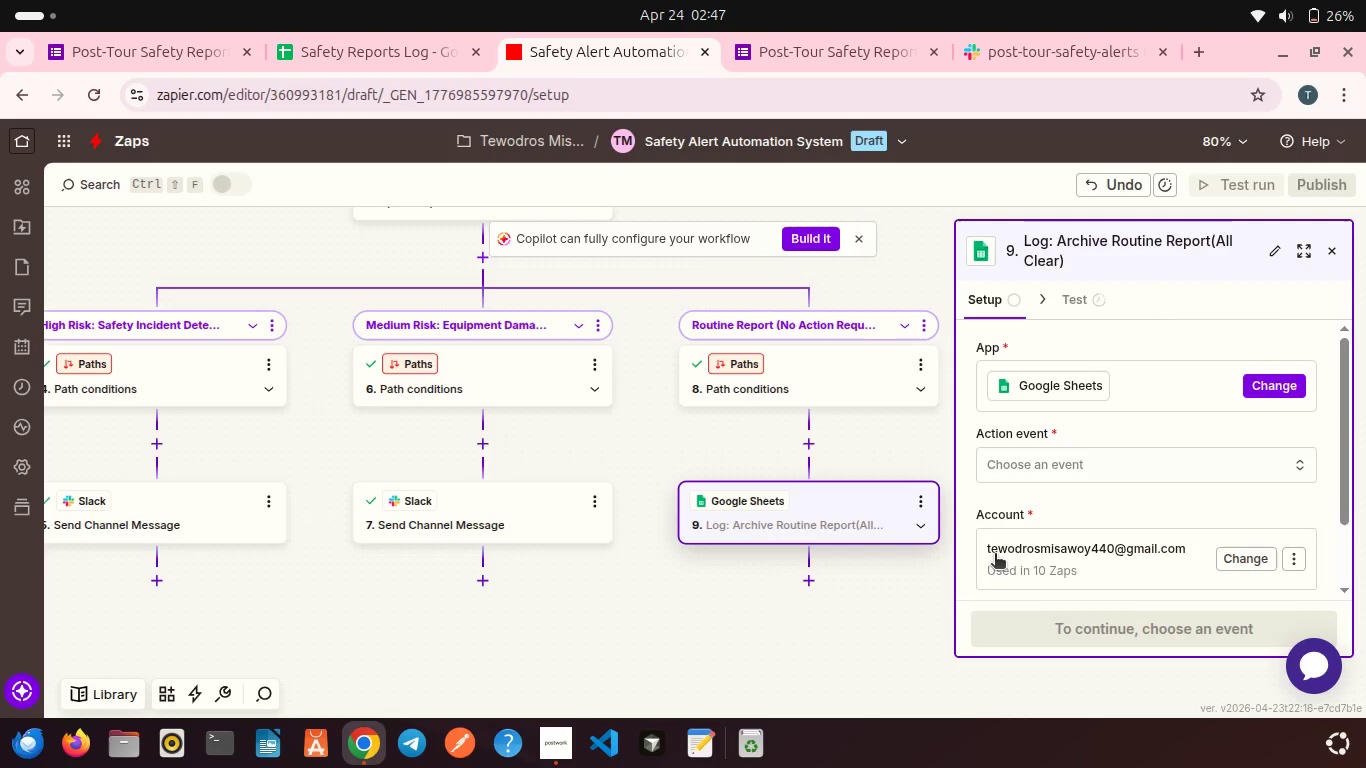 
wait(5.87)
 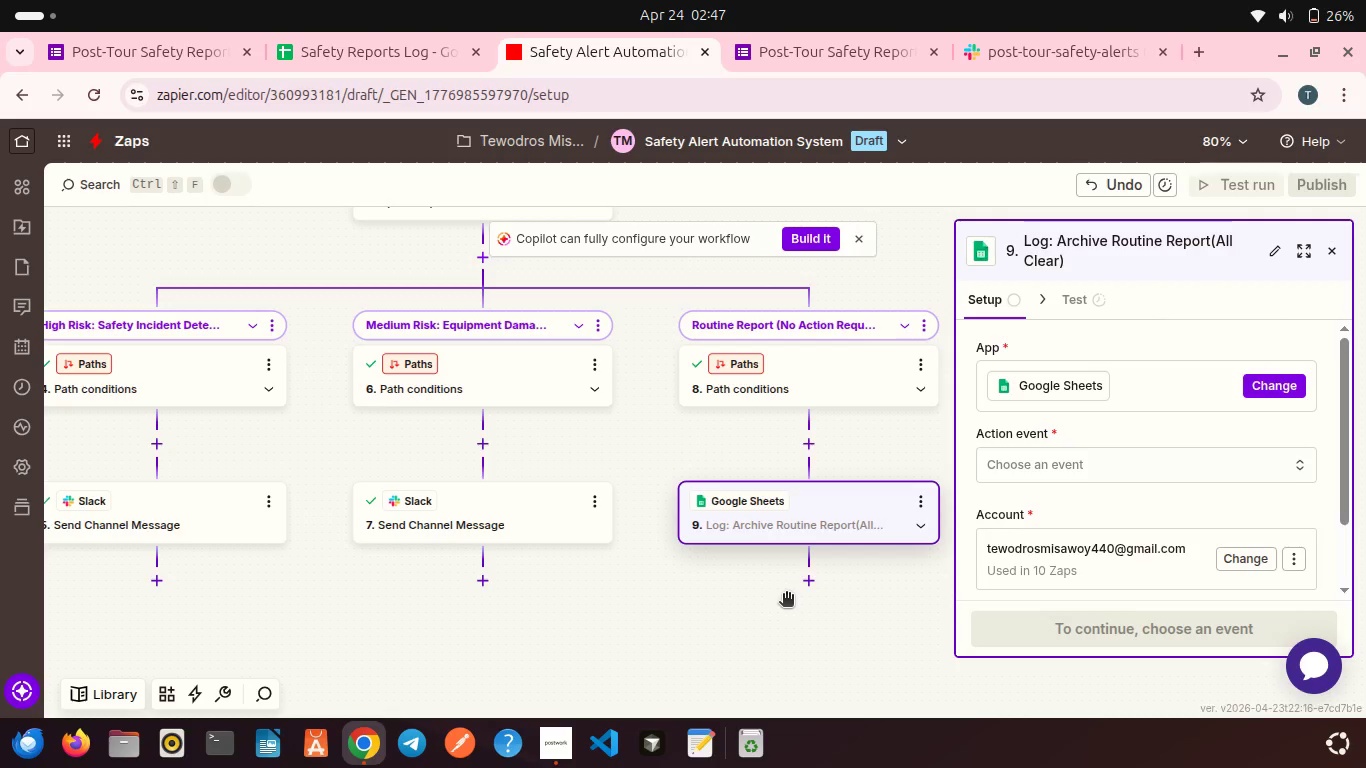 
left_click([1037, 455])
 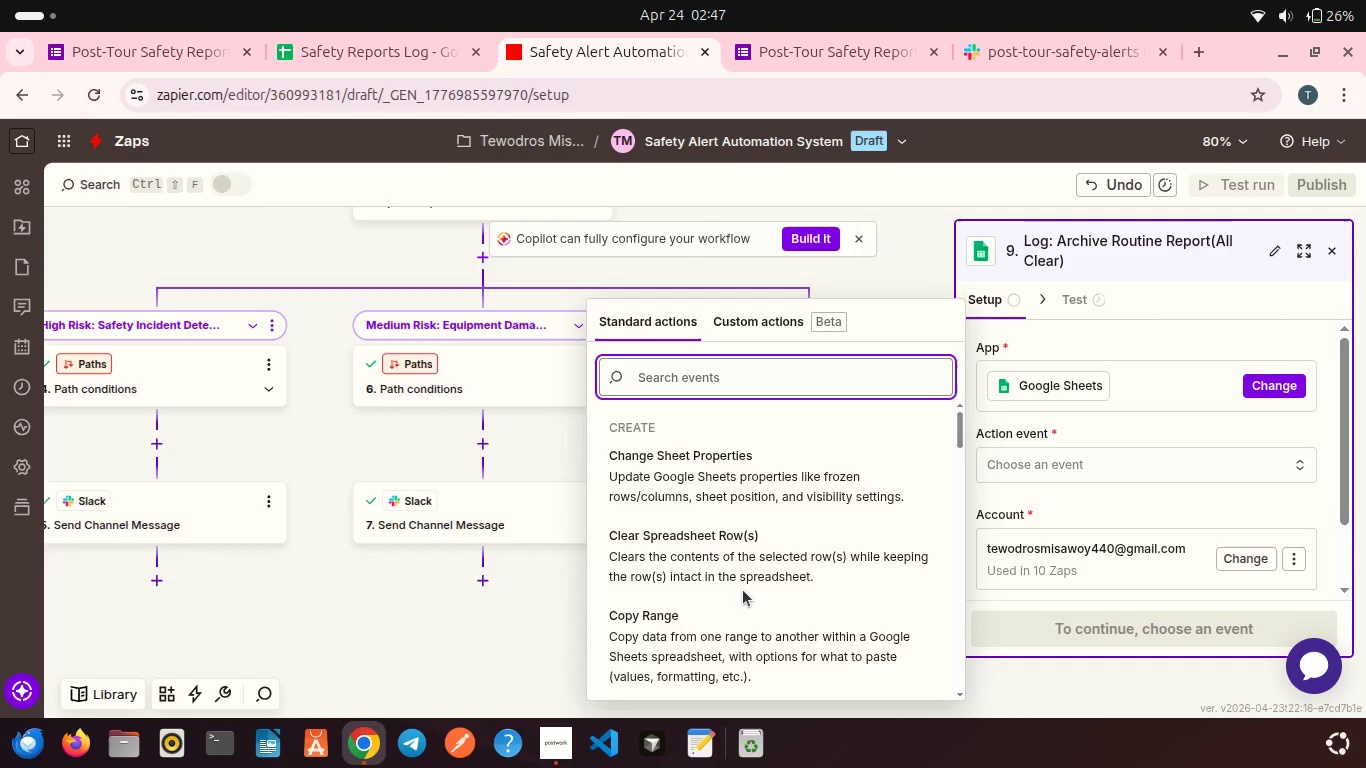 
wait(13.52)
 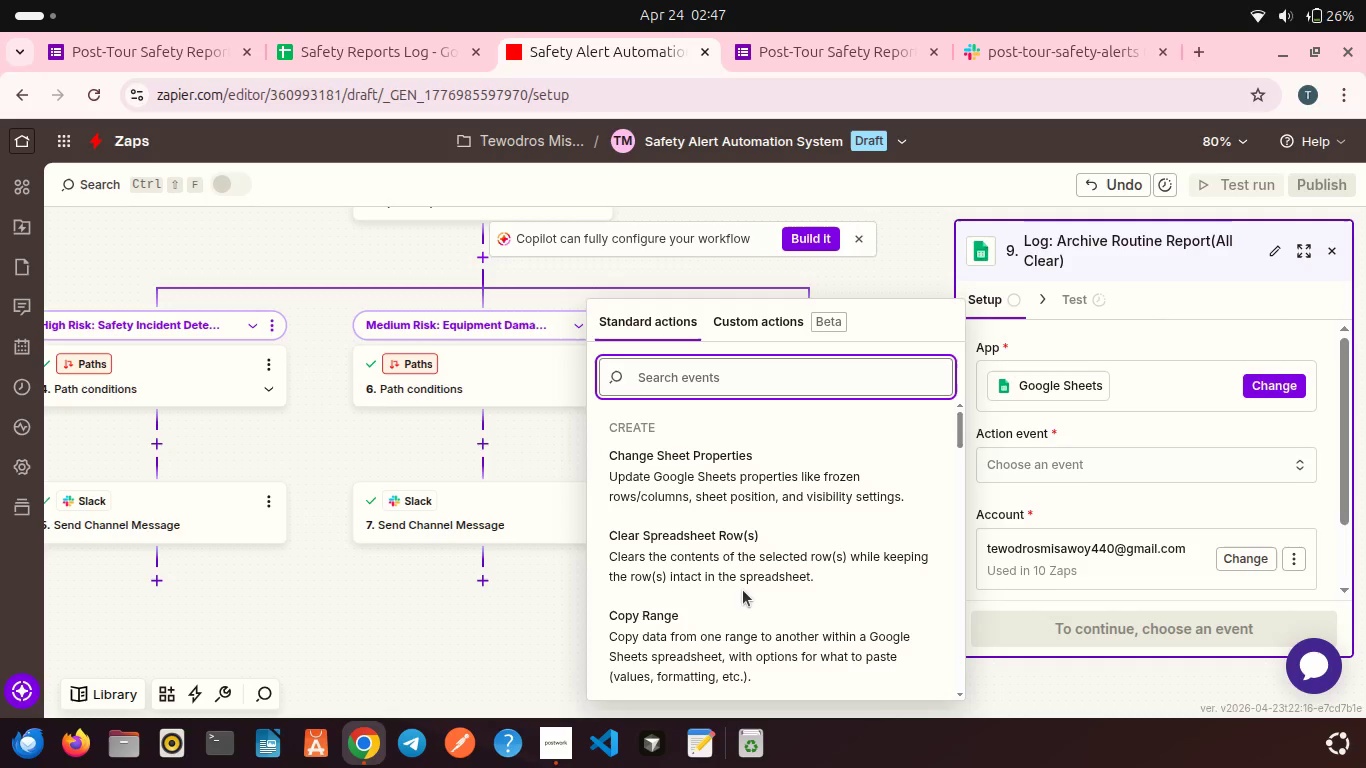 
scroll: coordinate [719, 590], scroll_direction: down, amount: 3.0
 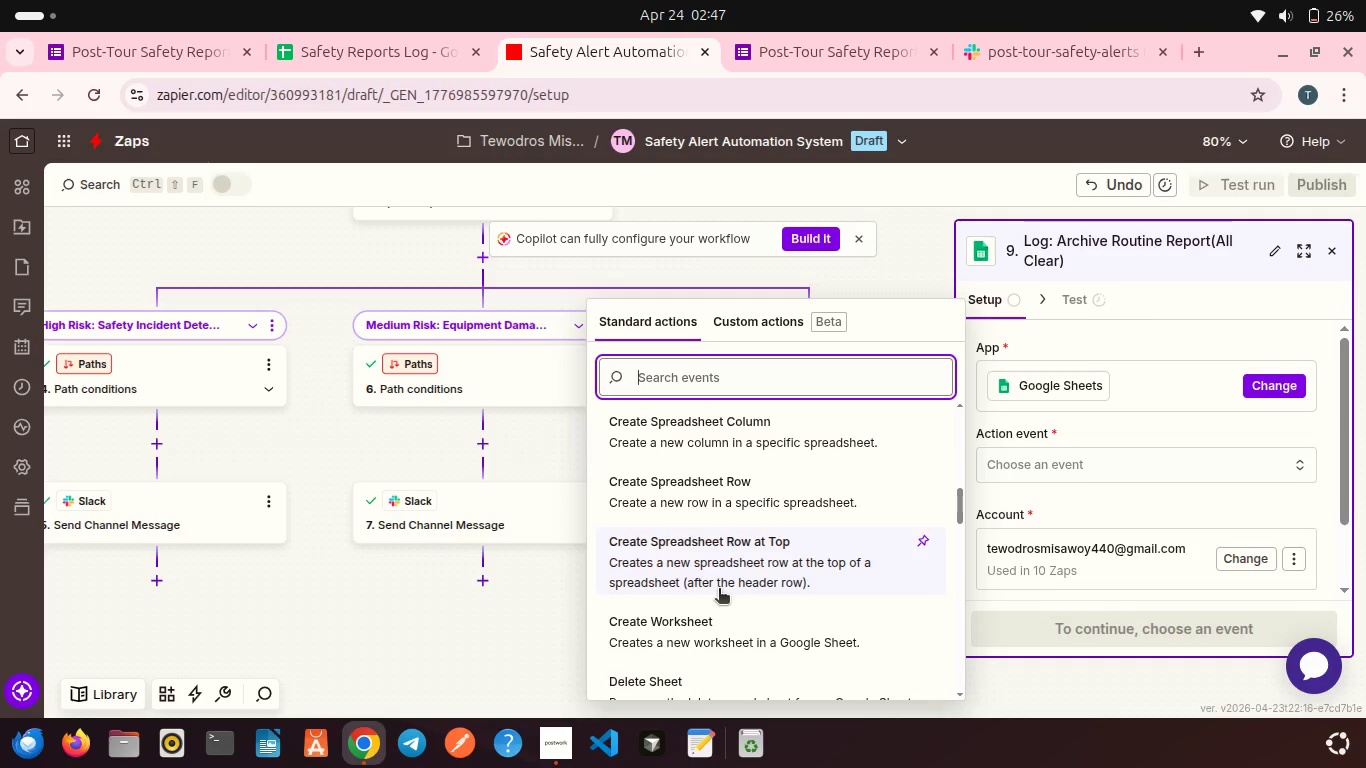 
left_click([691, 481])
 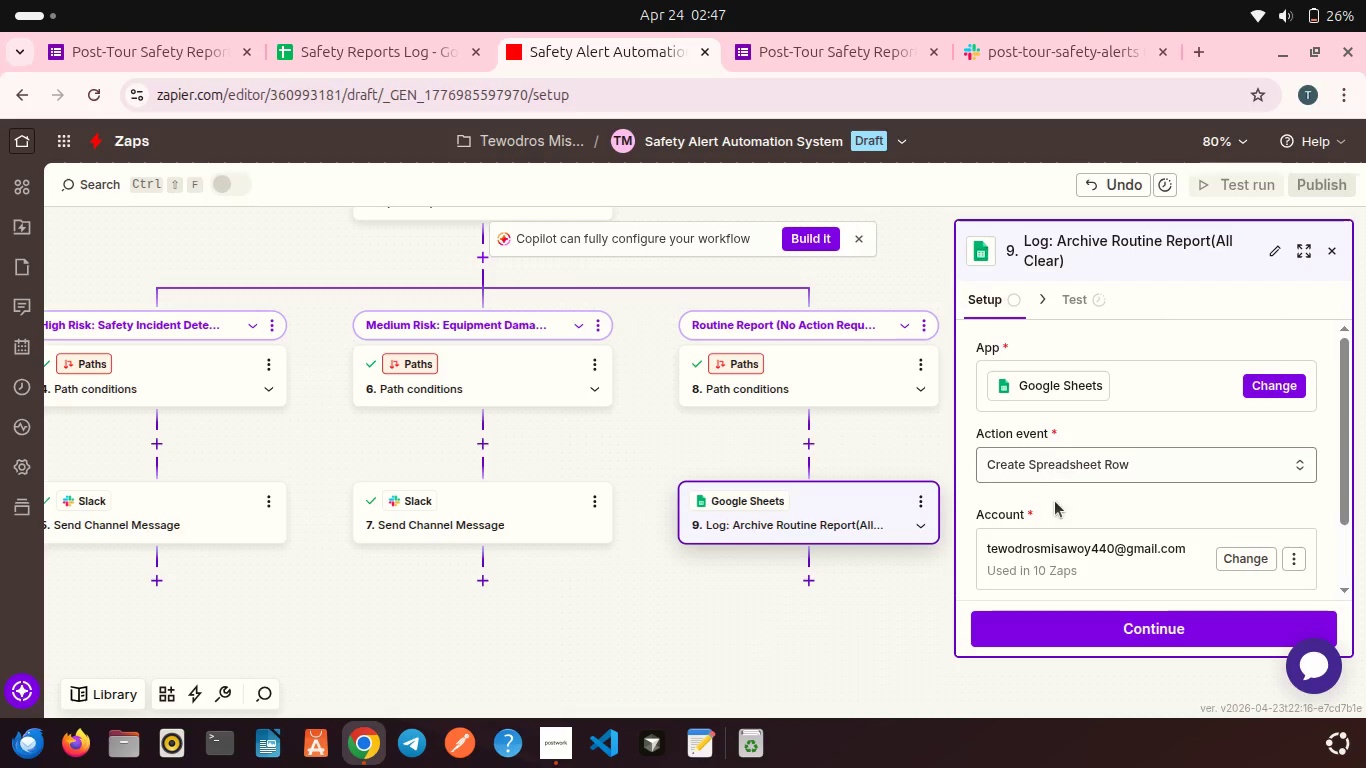 
scroll: coordinate [1053, 512], scroll_direction: down, amount: 8.0
 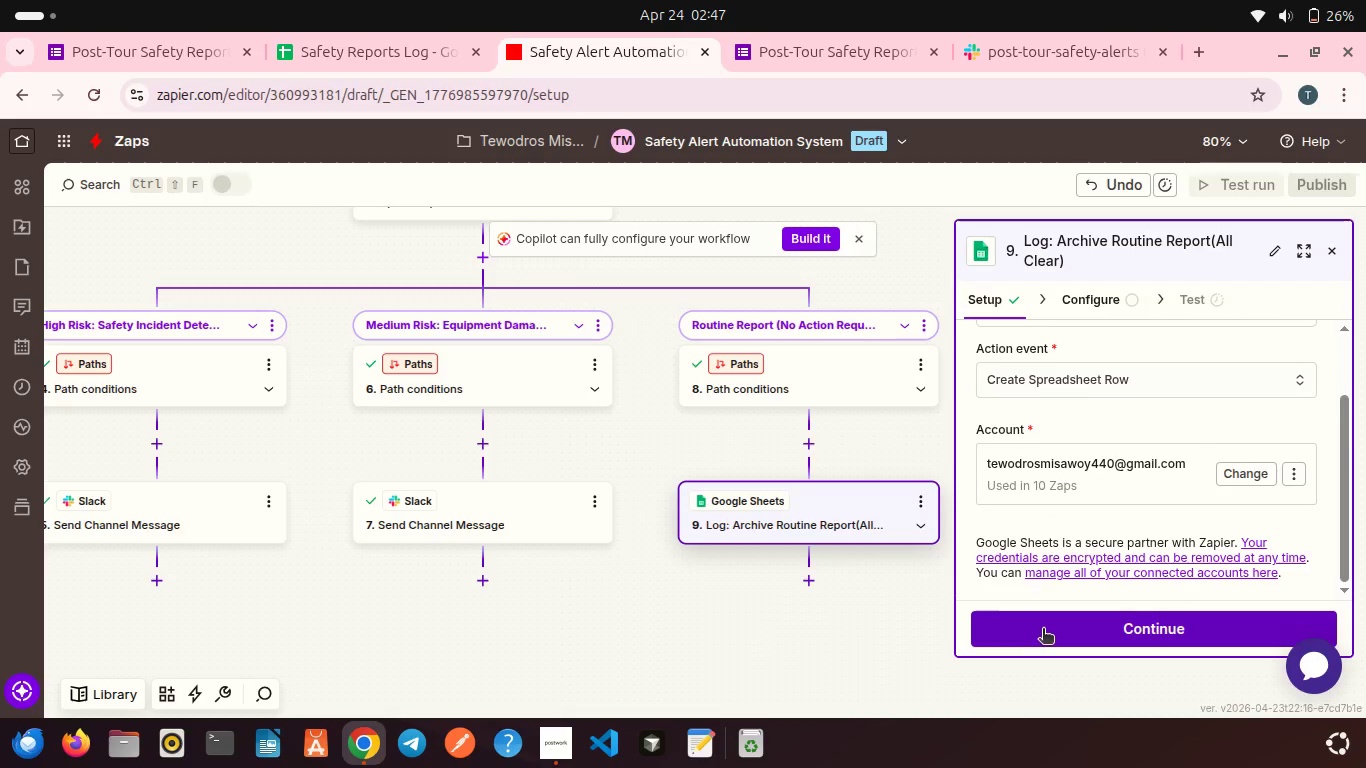 
left_click([1043, 630])
 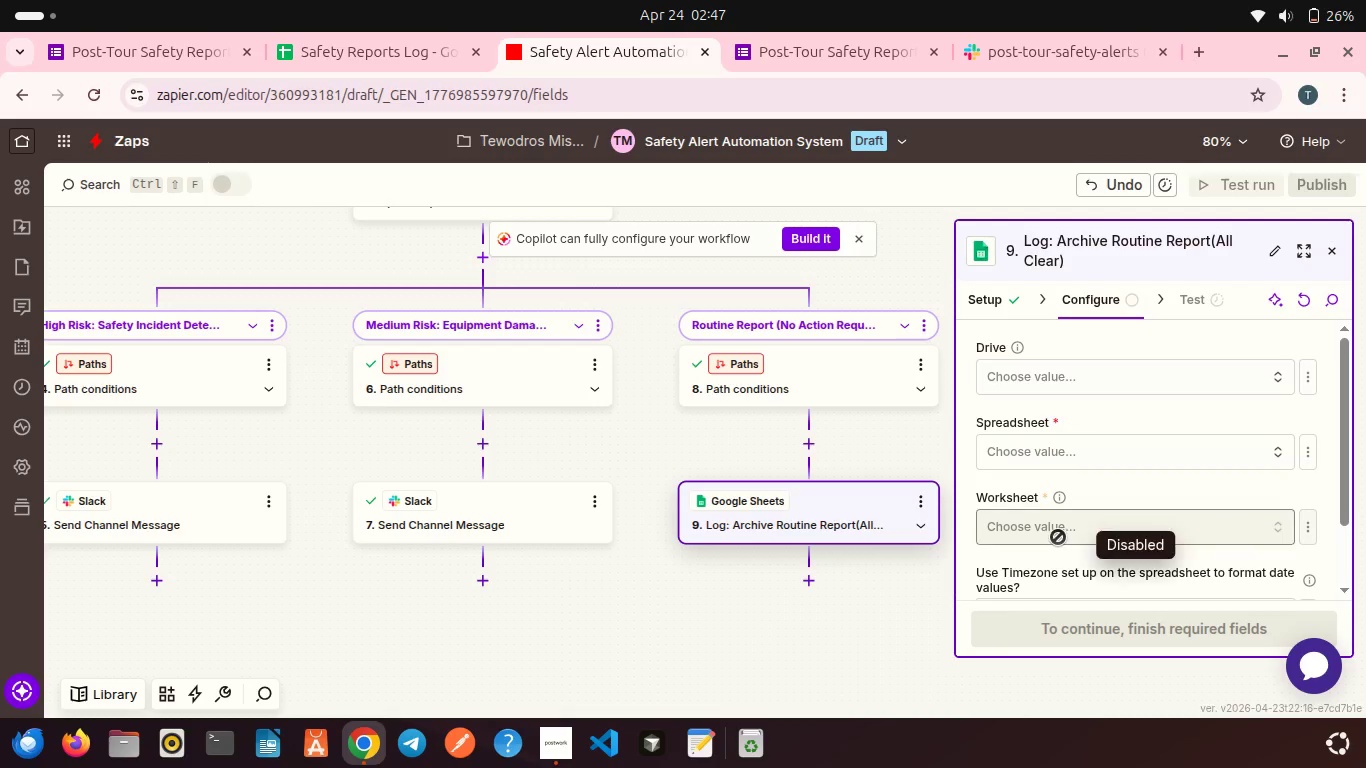 
scroll: coordinate [1058, 537], scroll_direction: down, amount: 2.0
 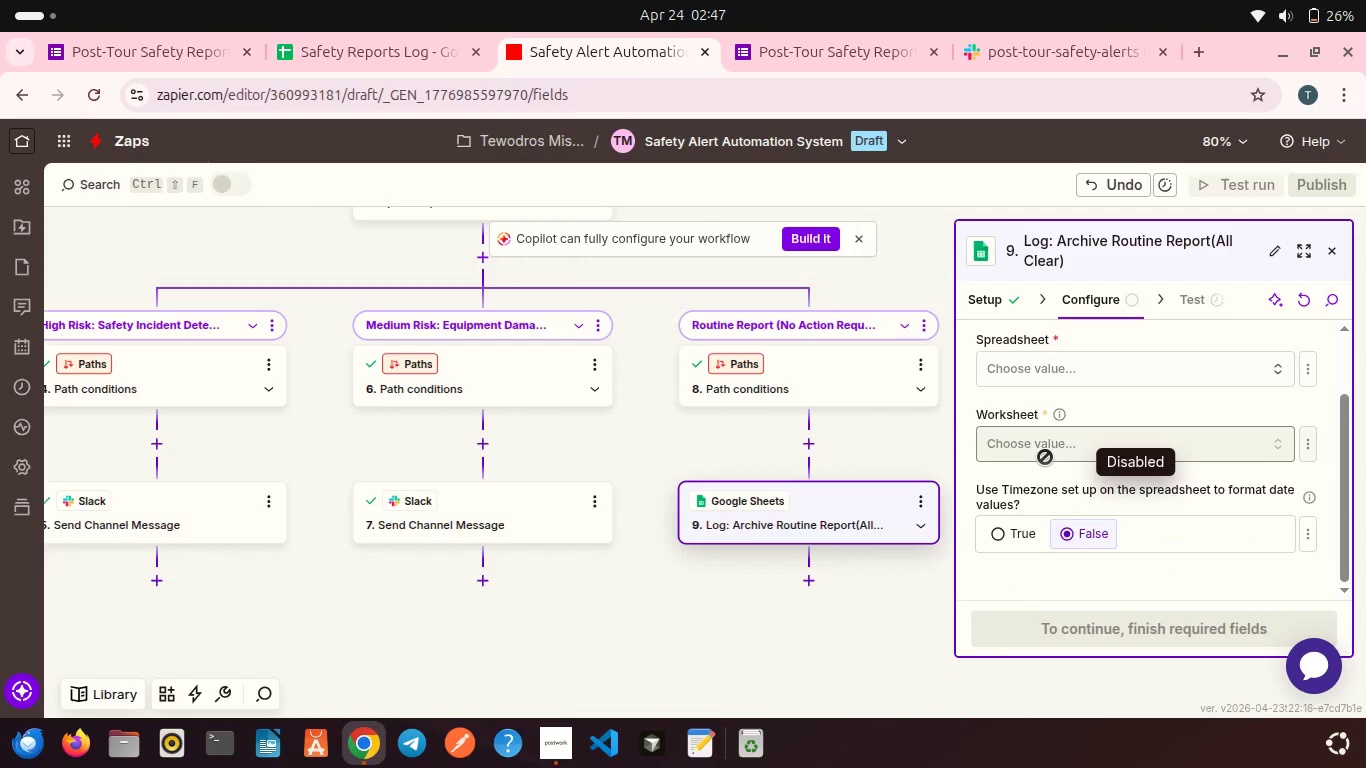 
scroll: coordinate [1045, 457], scroll_direction: up, amount: 2.0
 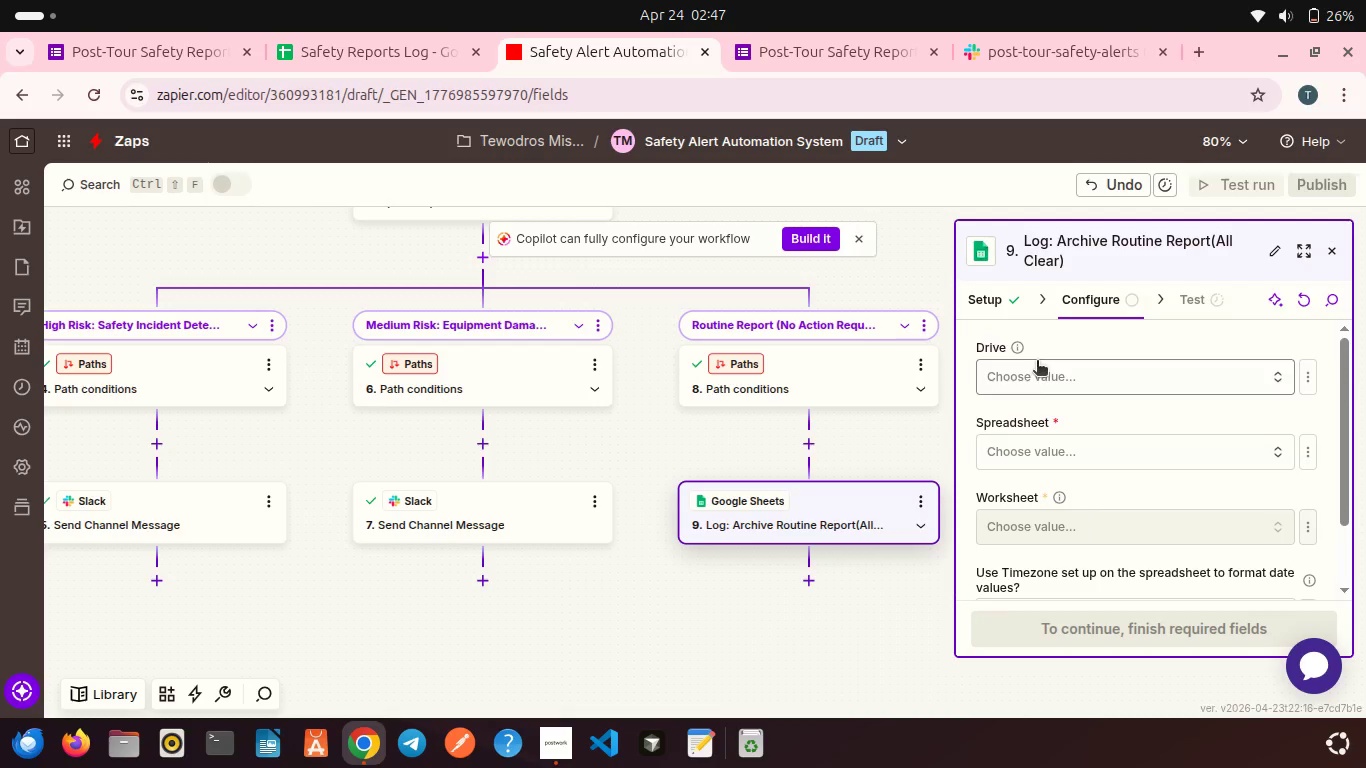 
left_click([1037, 362])
 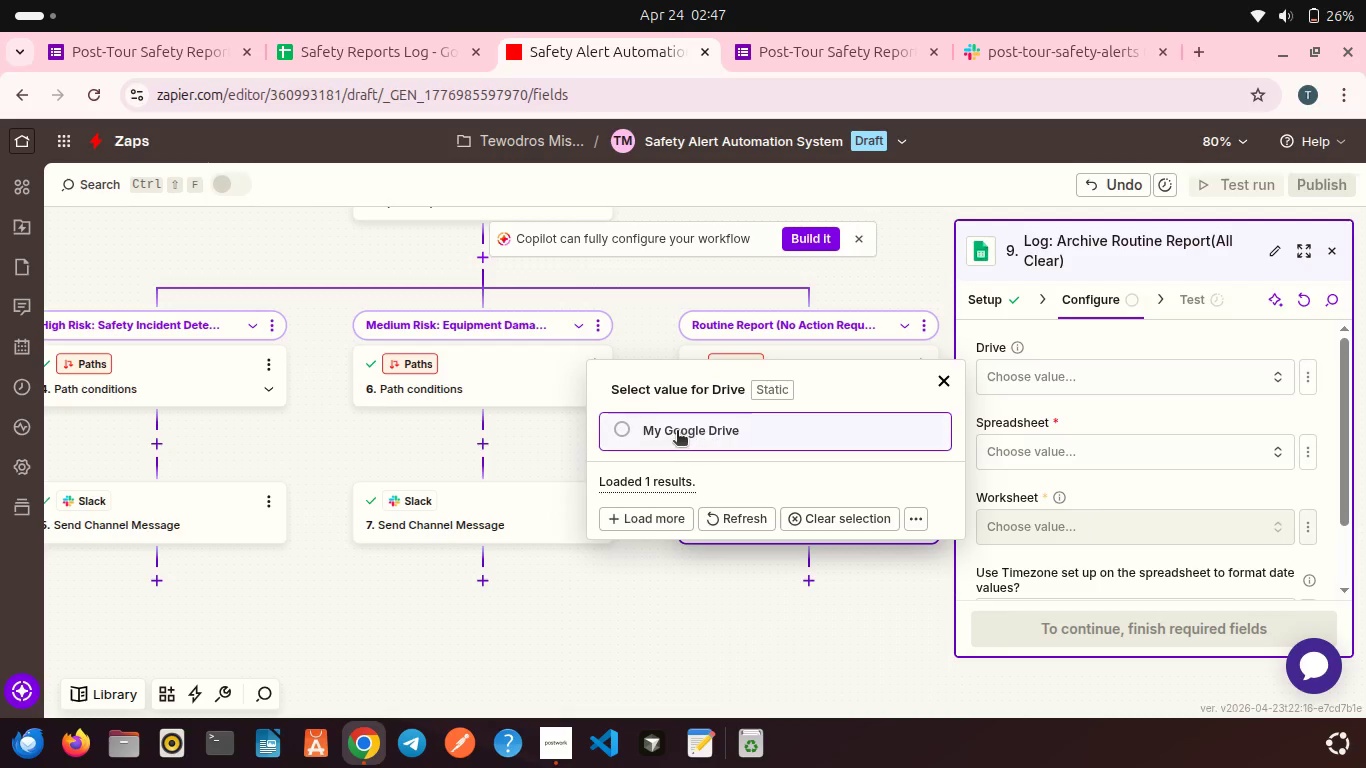 
left_click([677, 432])
 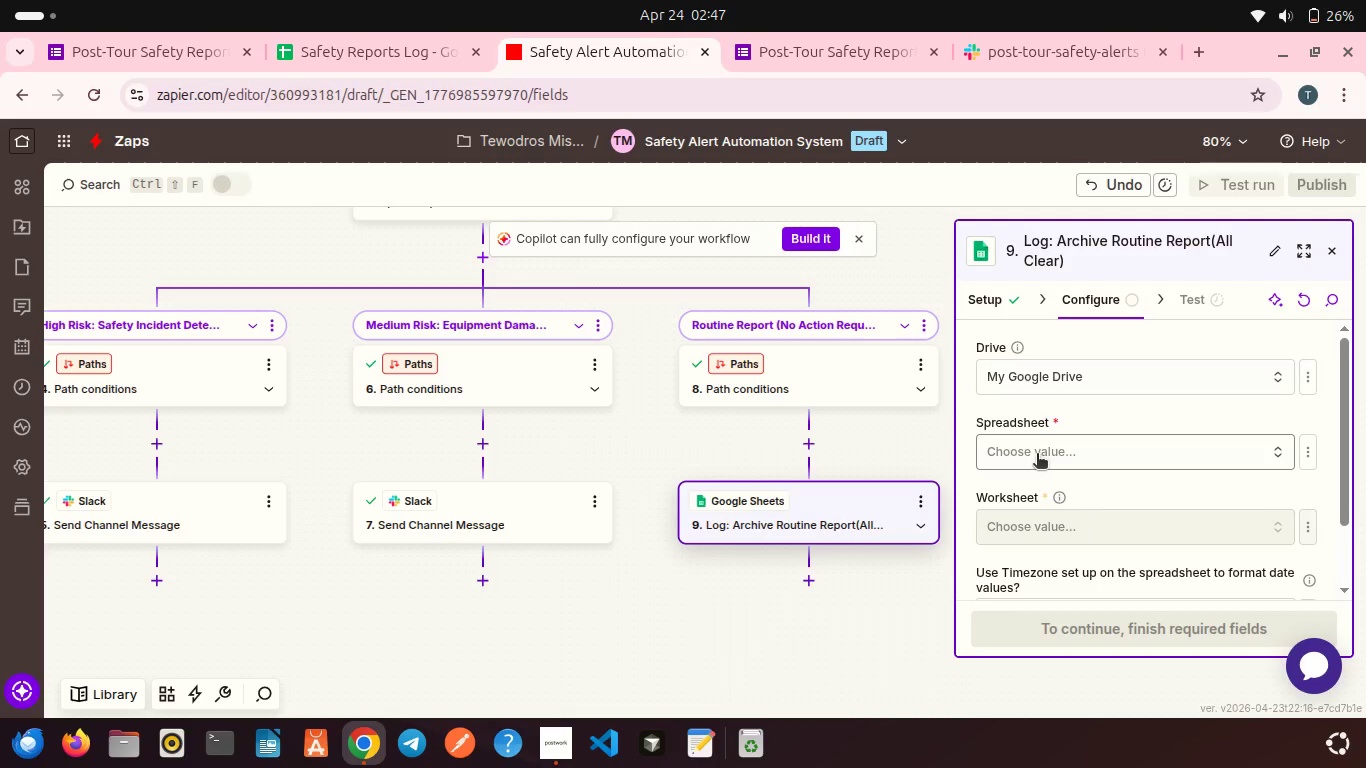 
left_click([1037, 455])
 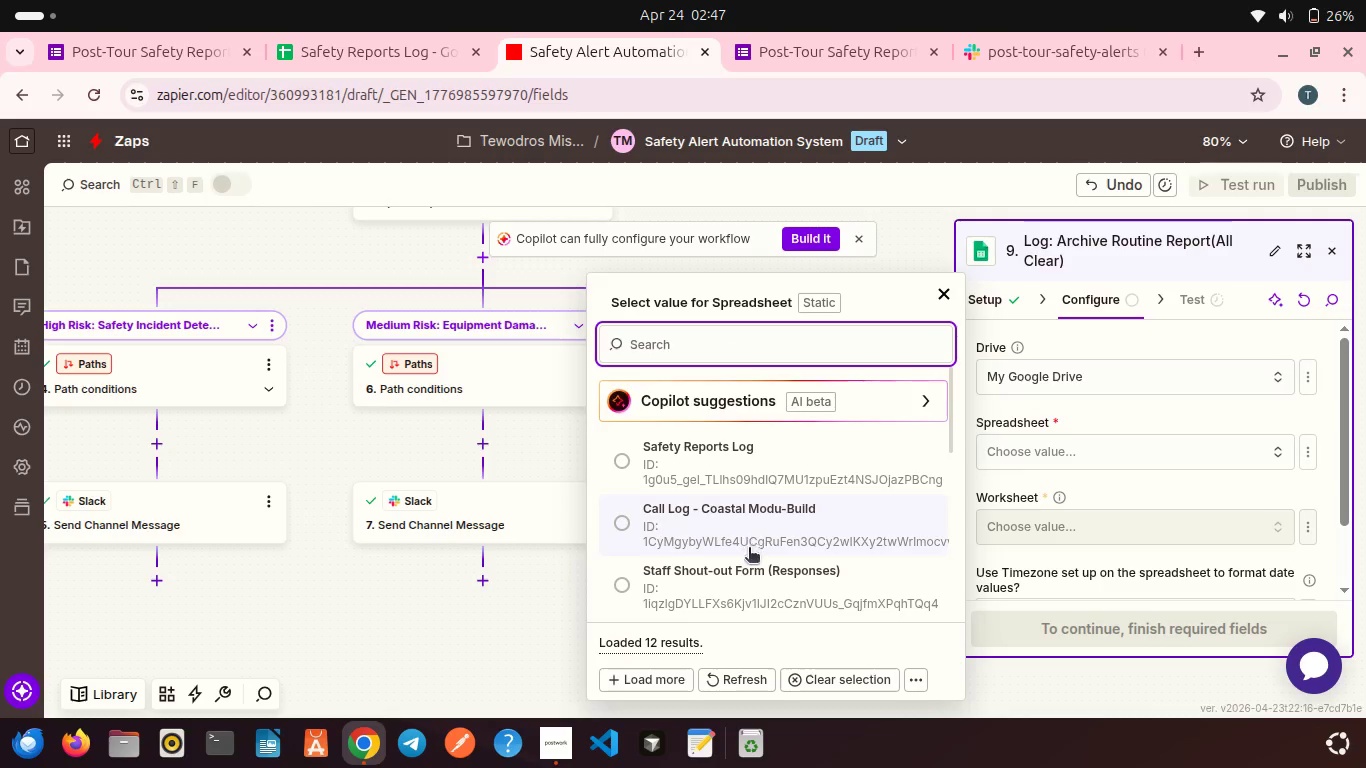 
wait(6.77)
 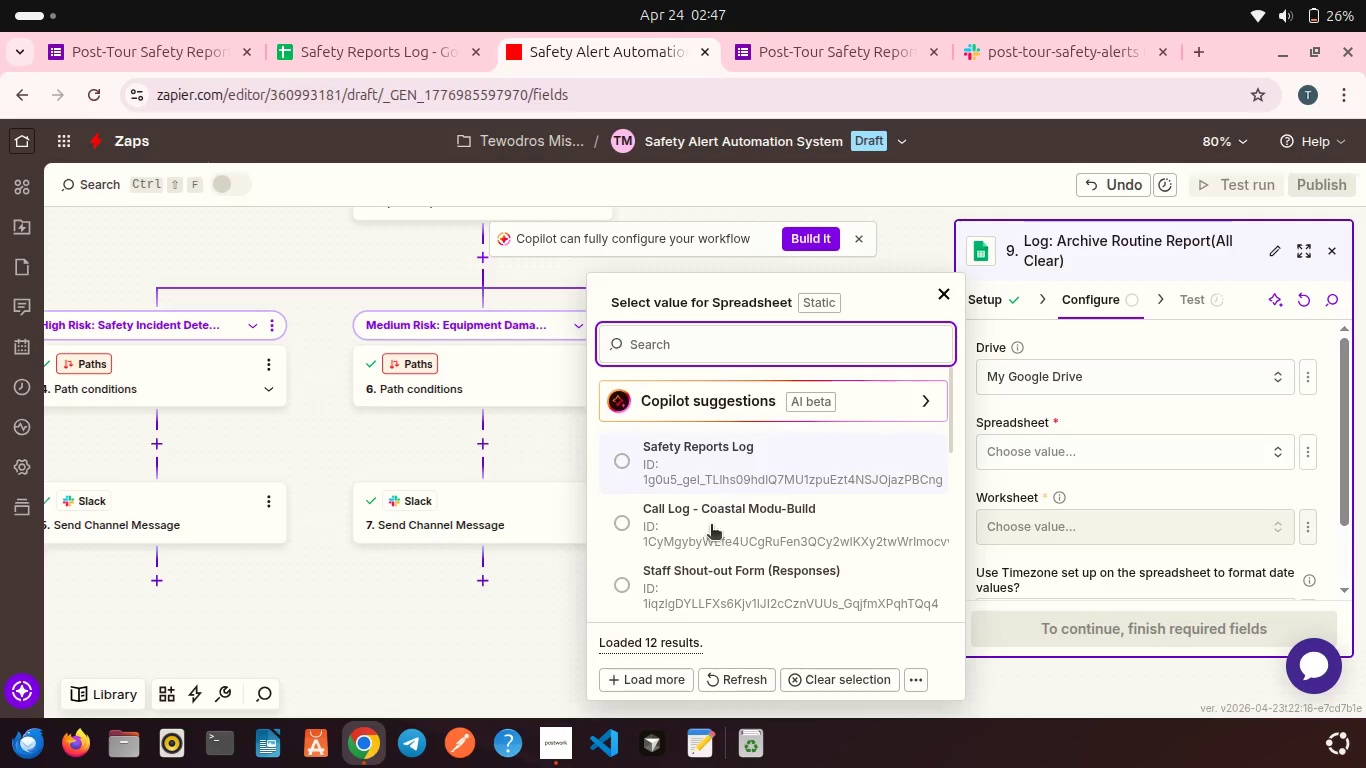 
scroll: coordinate [749, 556], scroll_direction: up, amount: 3.0
 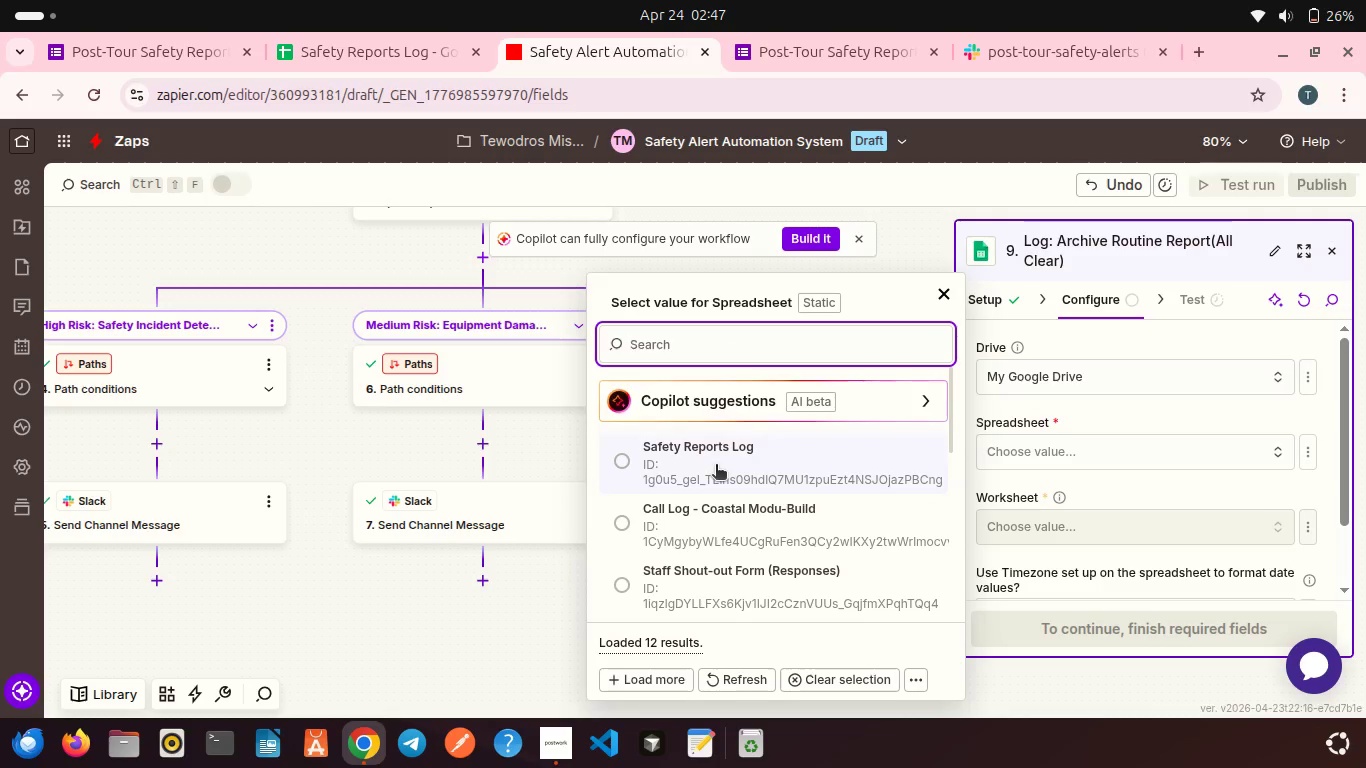 
left_click([716, 466])
 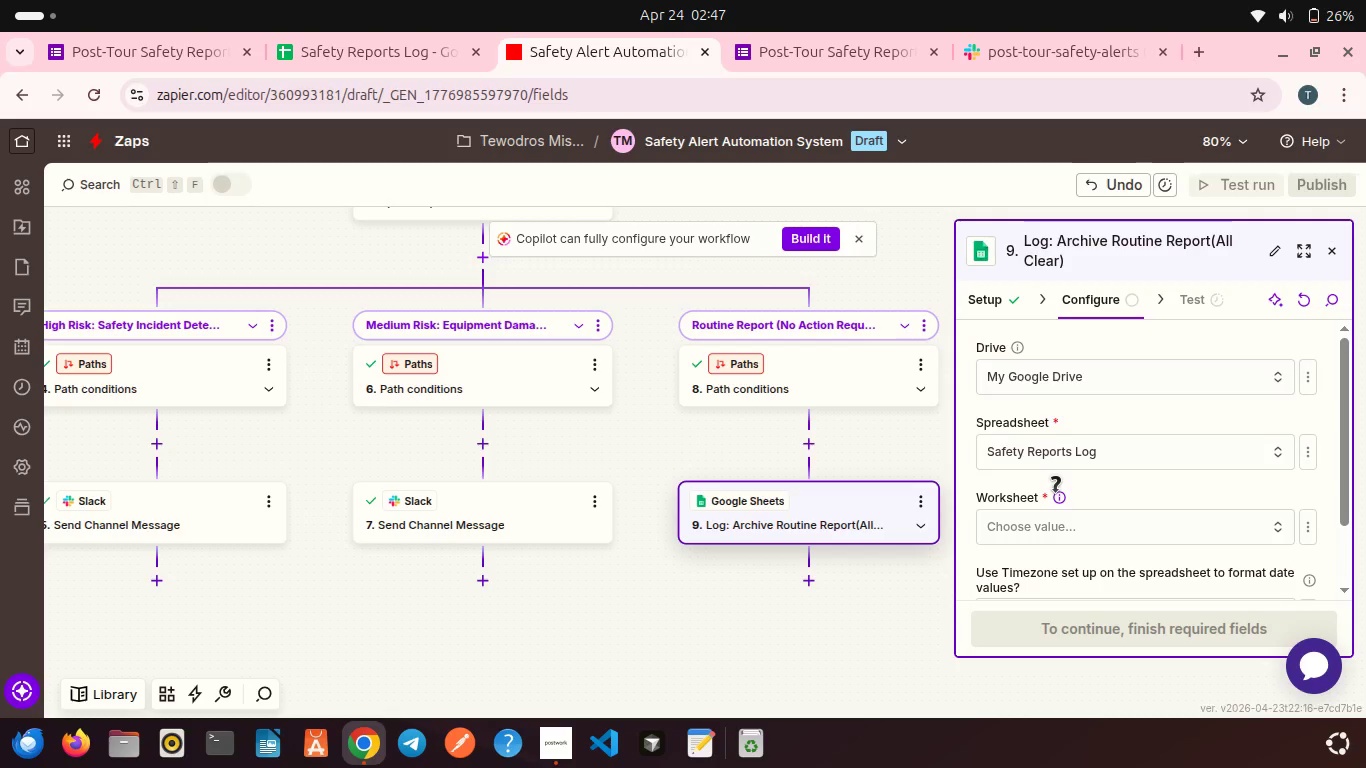 
wait(9.45)
 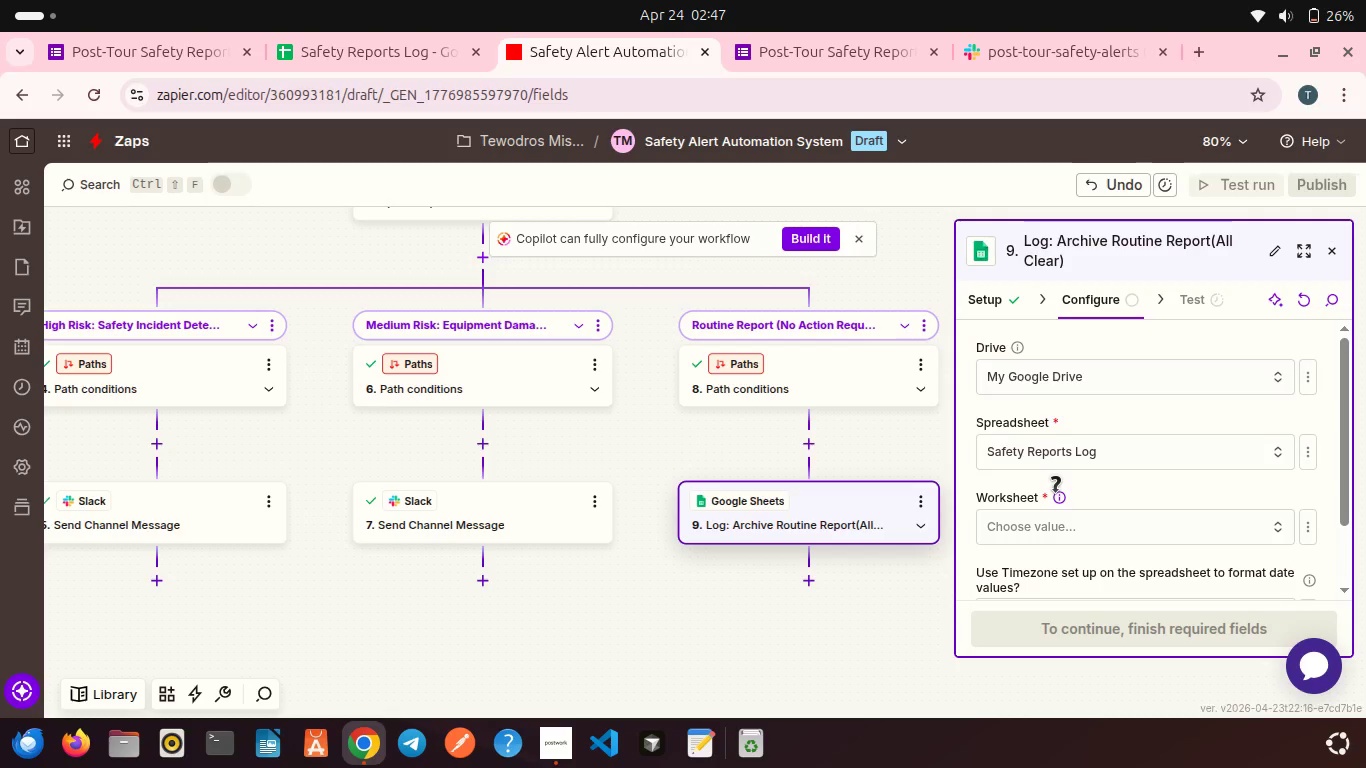 
scroll: coordinate [1056, 494], scroll_direction: down, amount: 1.0
 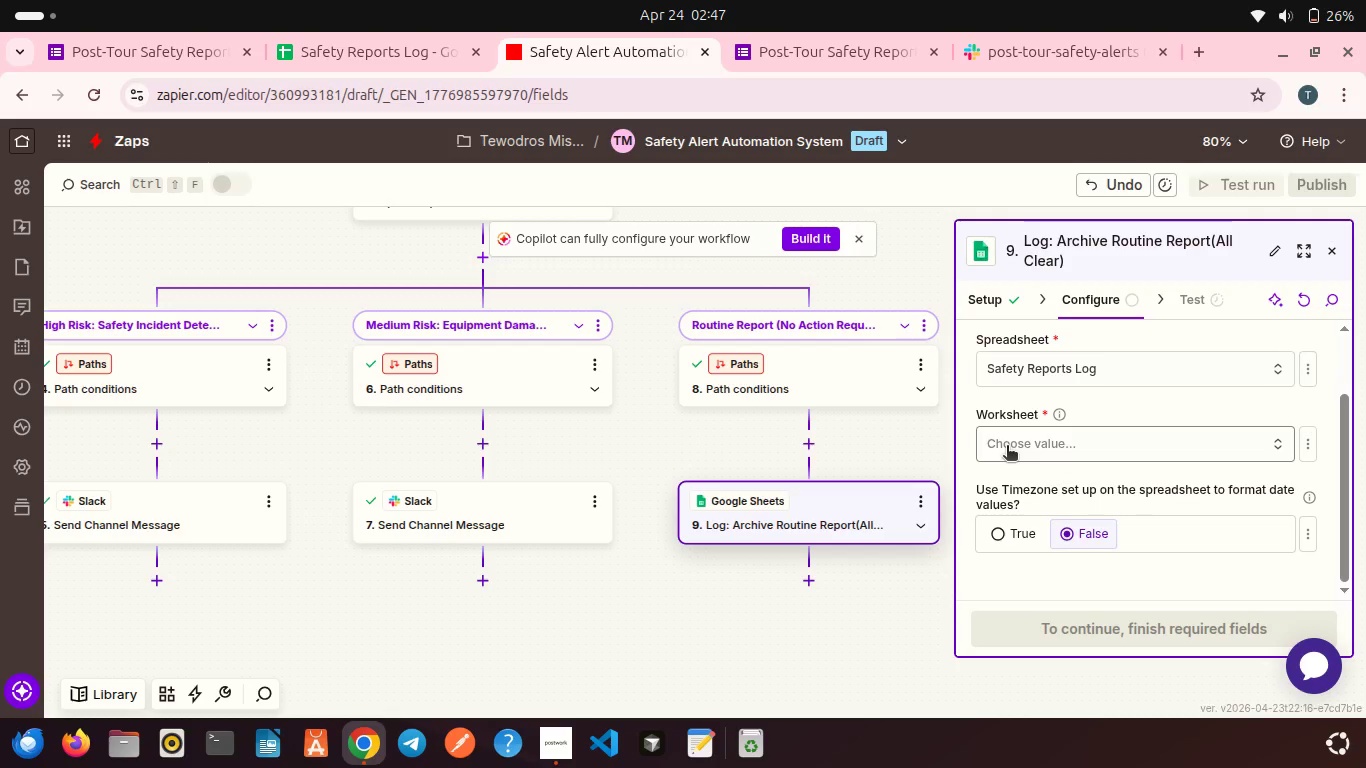 
left_click([1007, 447])
 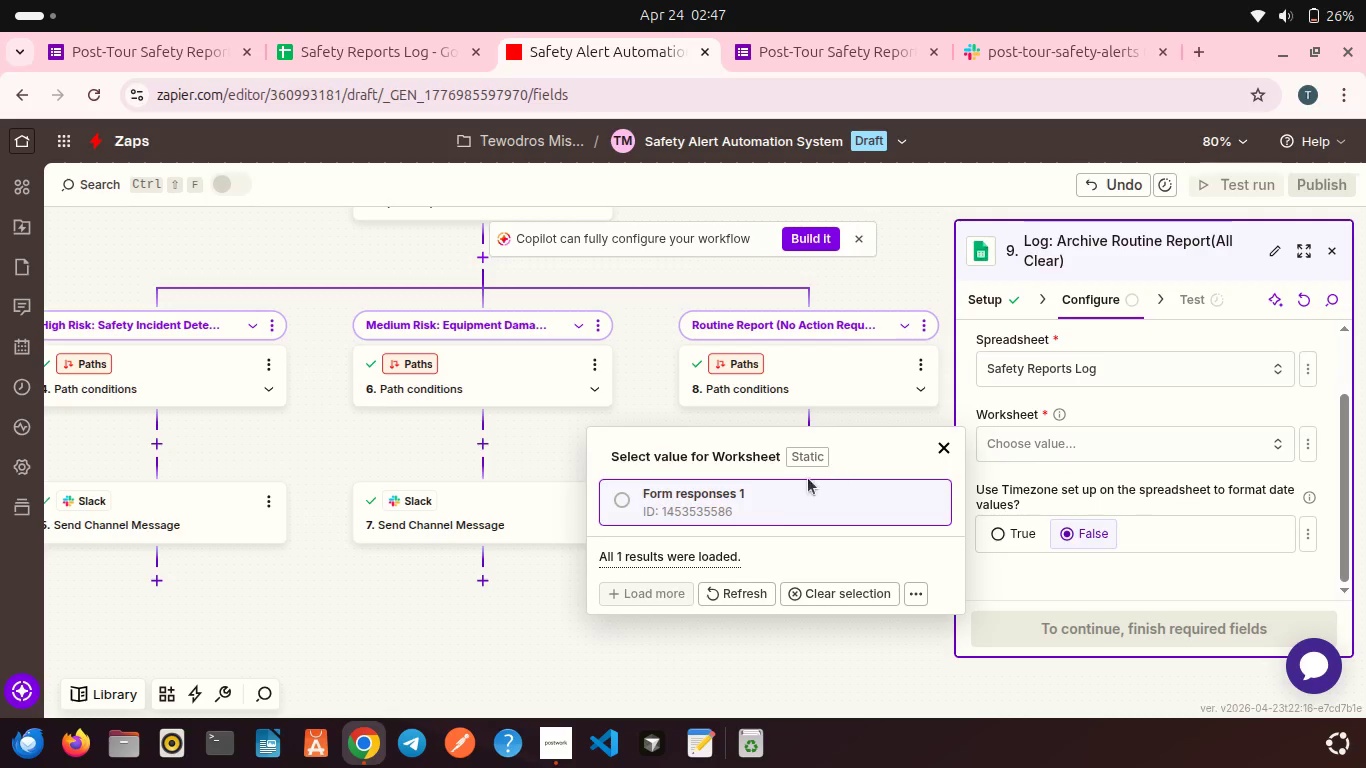 
left_click([771, 498])
 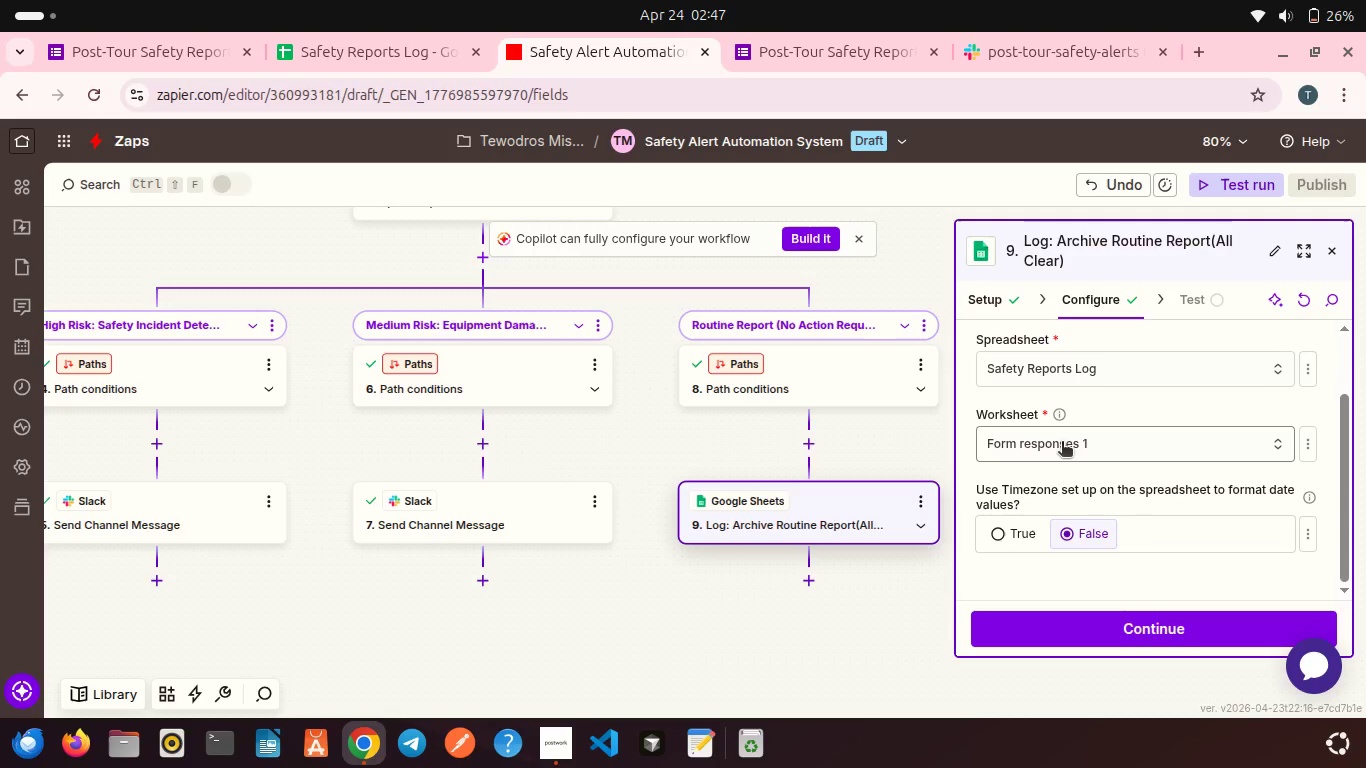 
scroll: coordinate [1062, 443], scroll_direction: down, amount: 5.0
 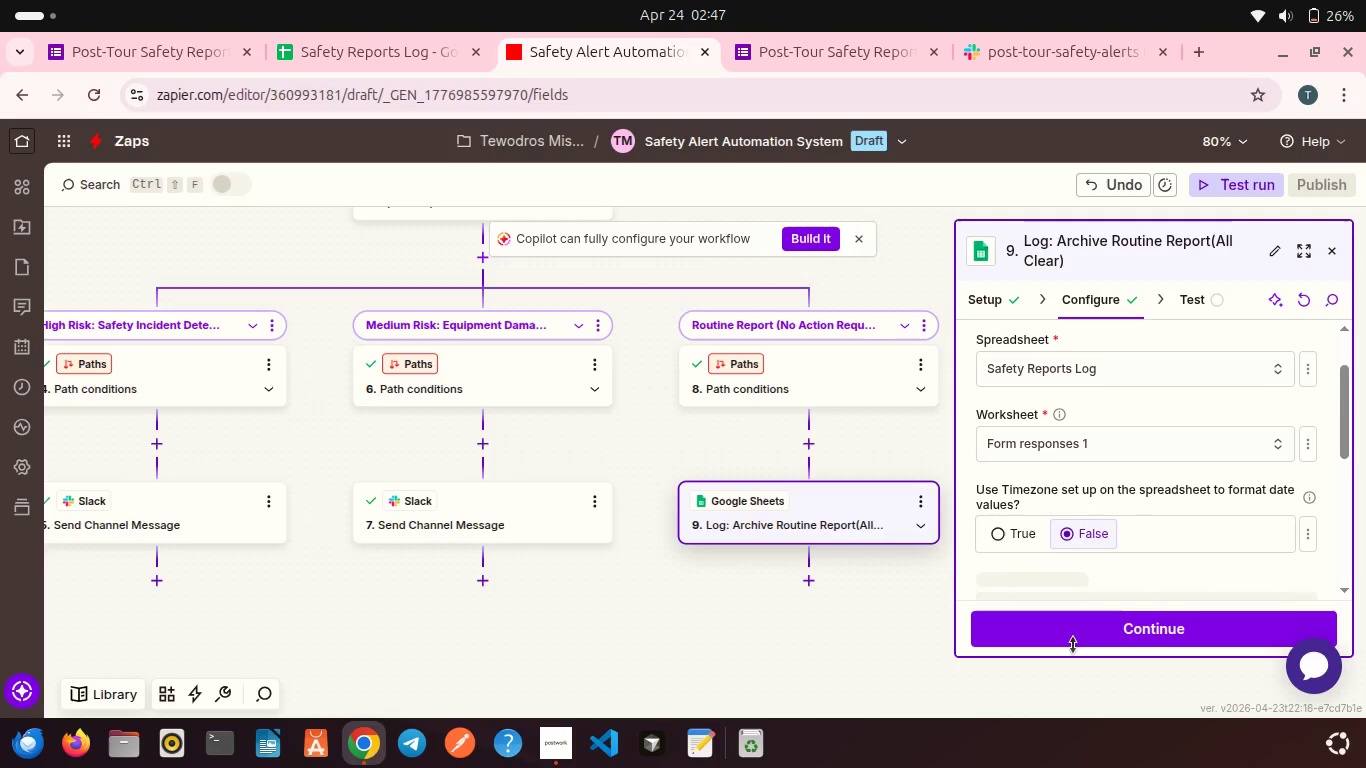 
left_click([1067, 636])
 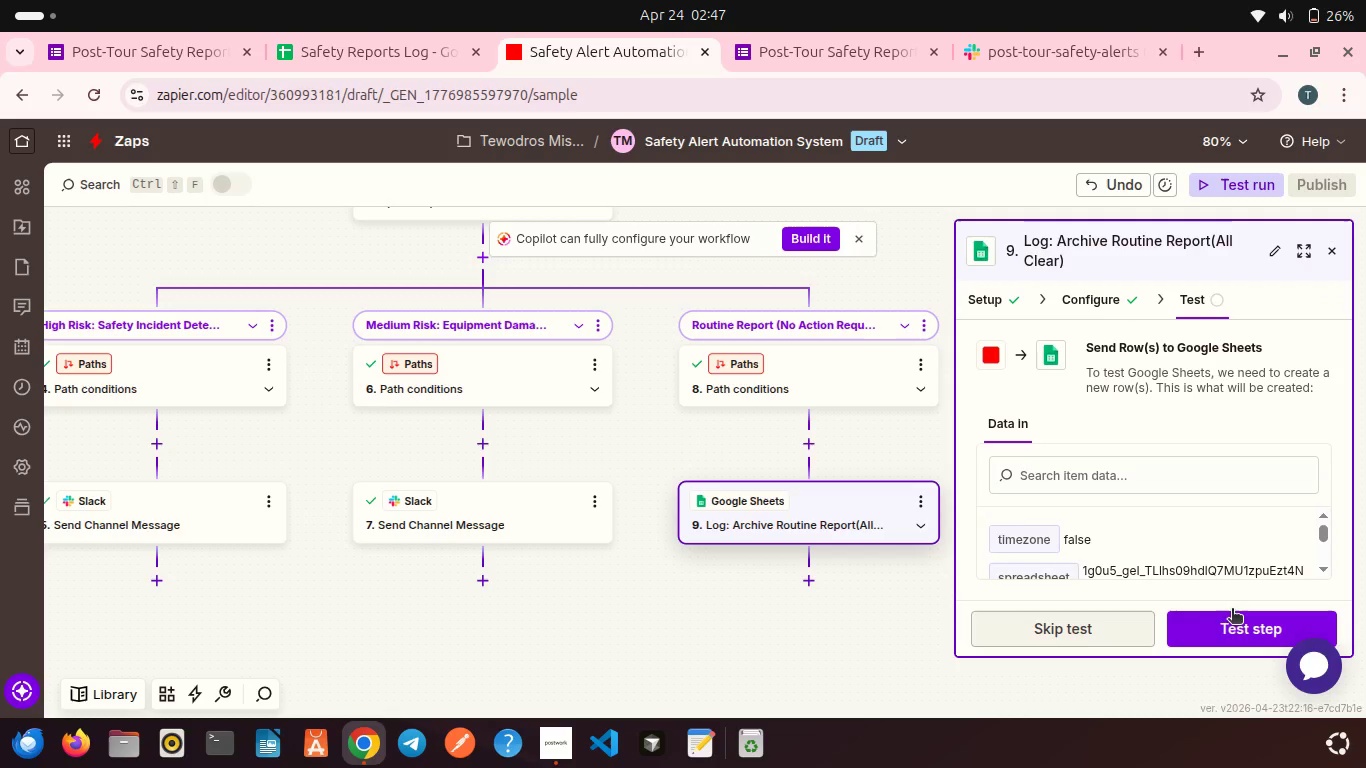 
left_click([1211, 630])
 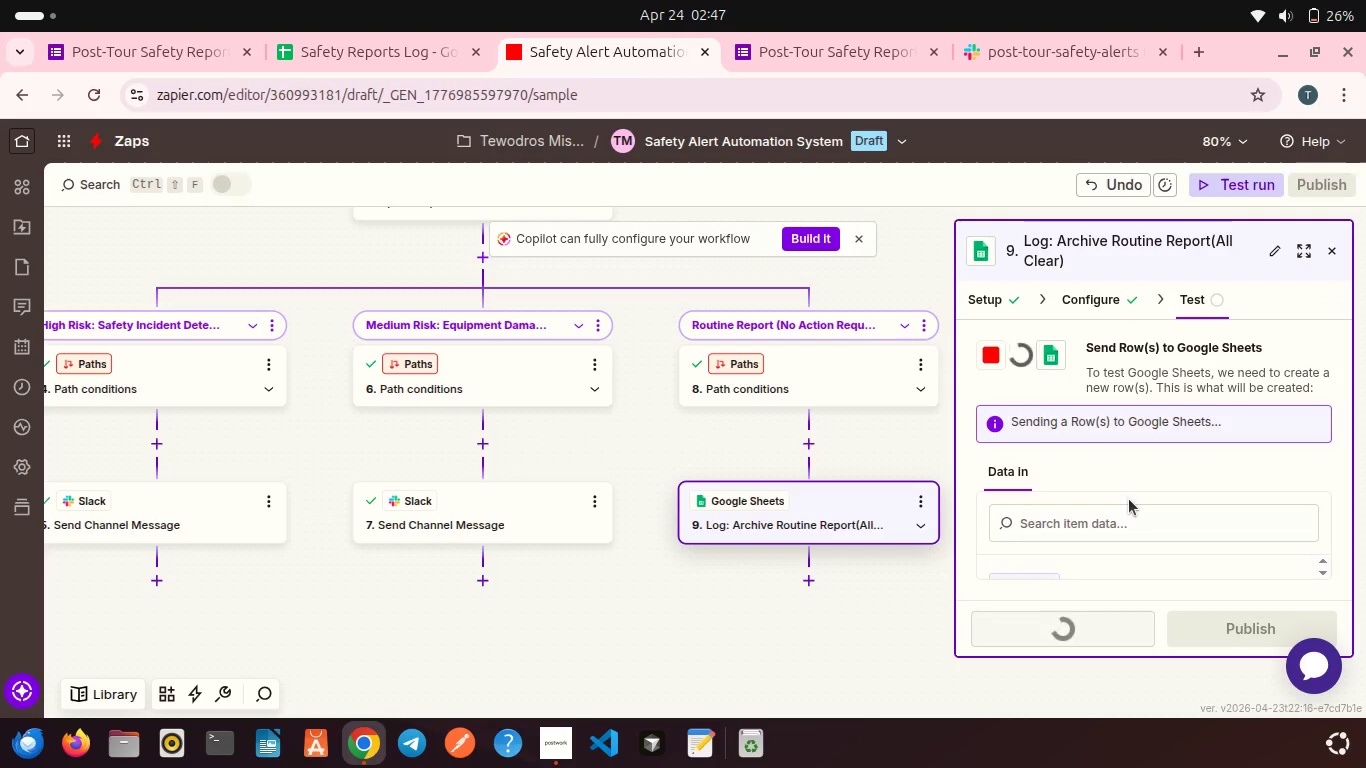 
scroll: coordinate [1129, 499], scroll_direction: down, amount: 2.0
 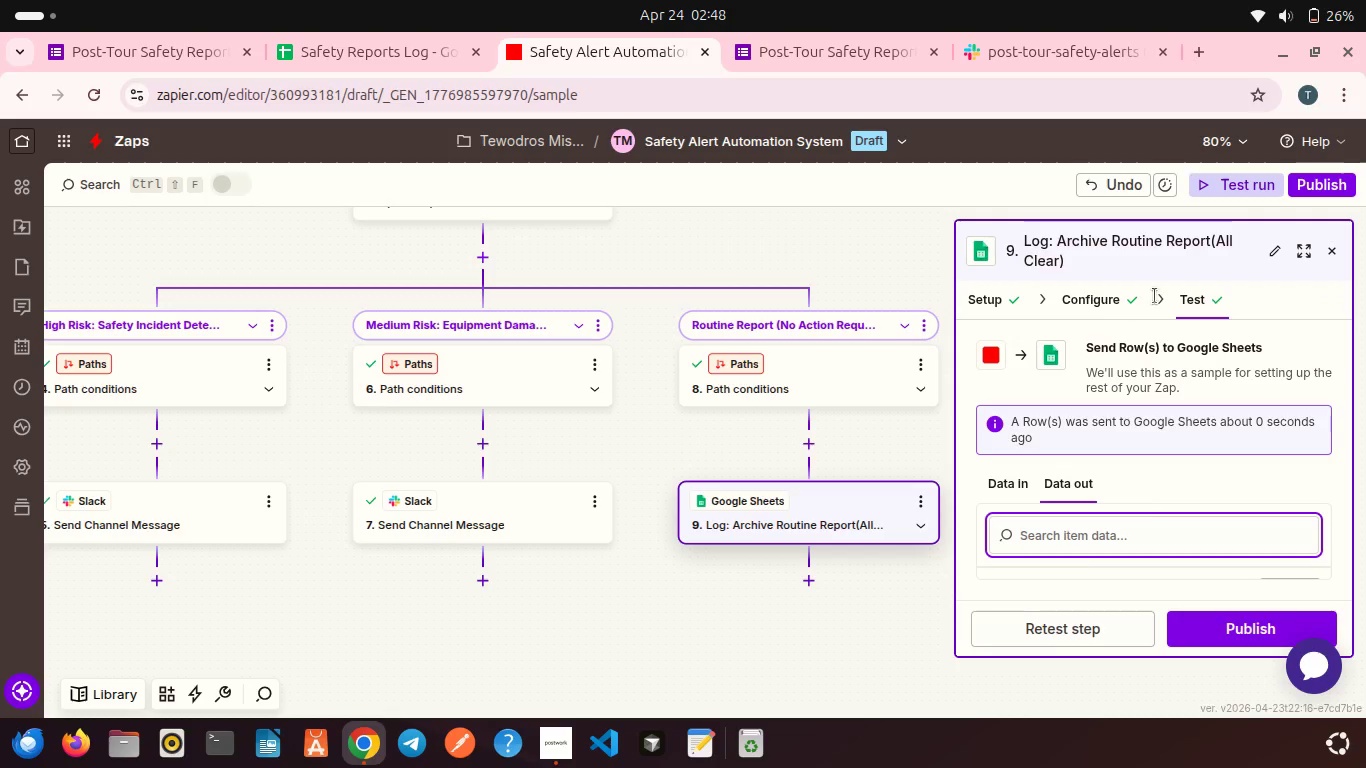 
left_click([1078, 305])
 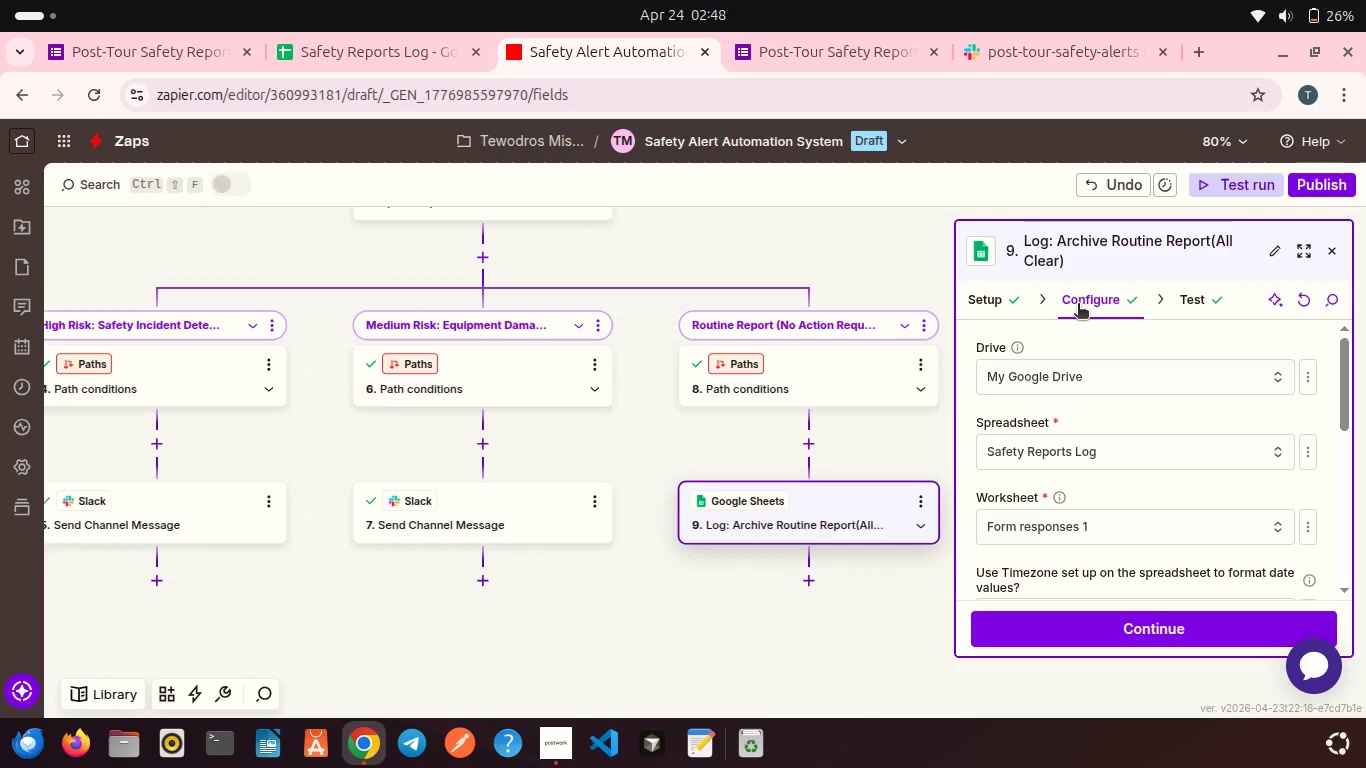 
scroll: coordinate [1108, 428], scroll_direction: down, amount: 2.0
 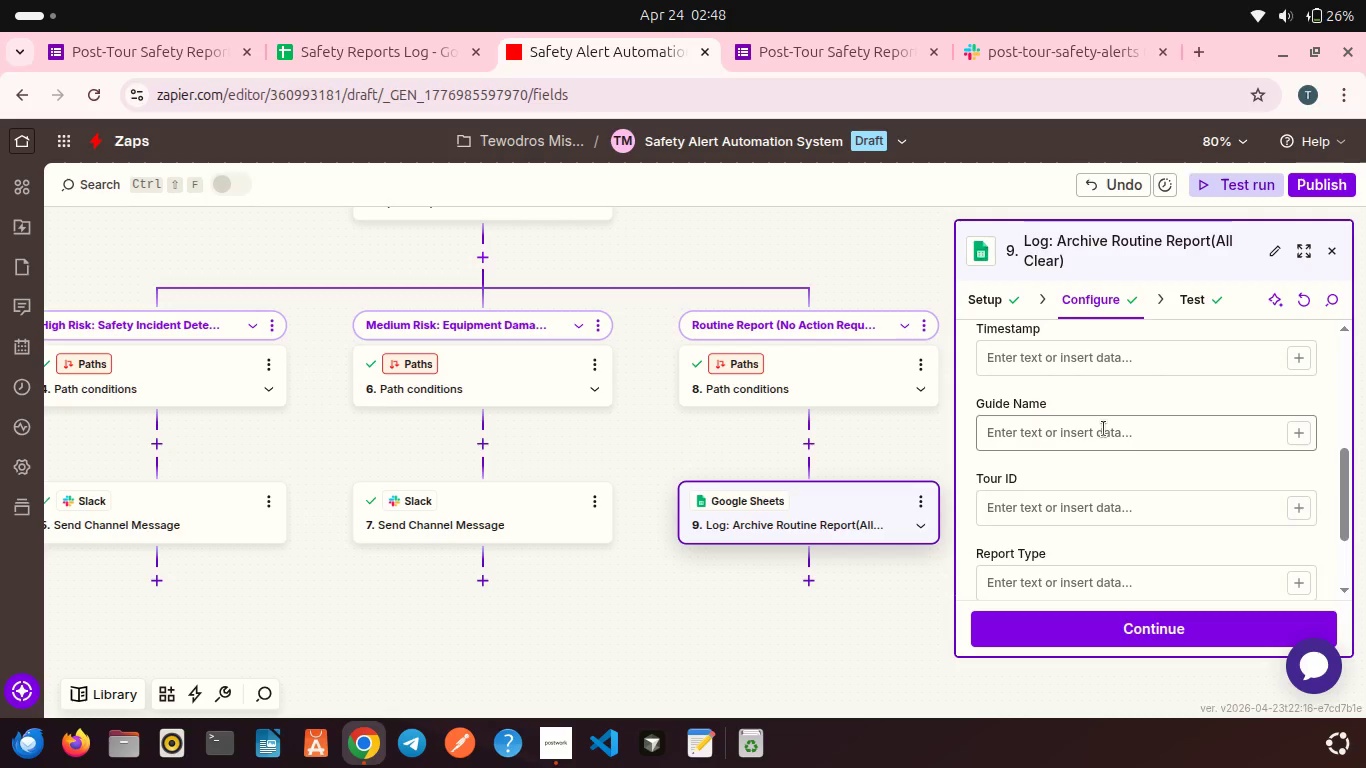 
wait(5.76)
 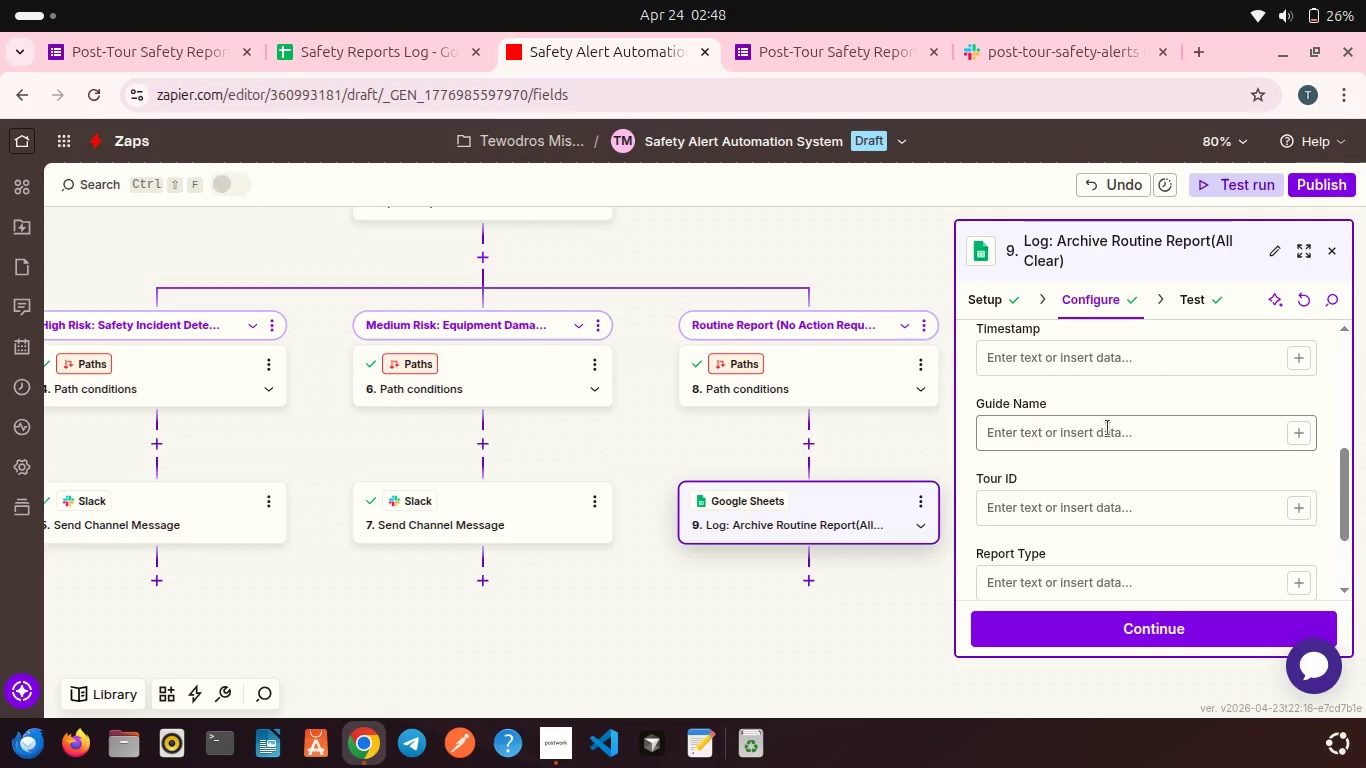 
scroll: coordinate [1220, 470], scroll_direction: down, amount: 2.0
 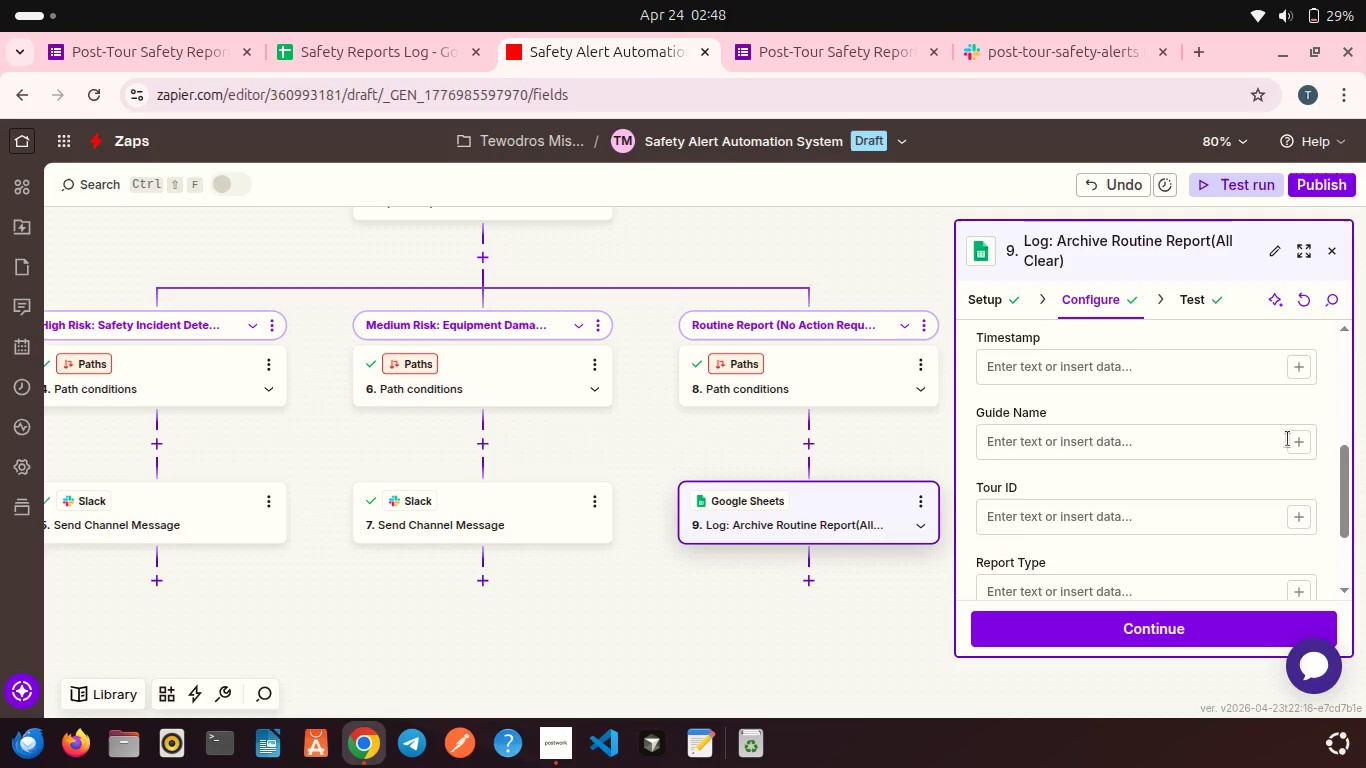 
left_click([1298, 440])
 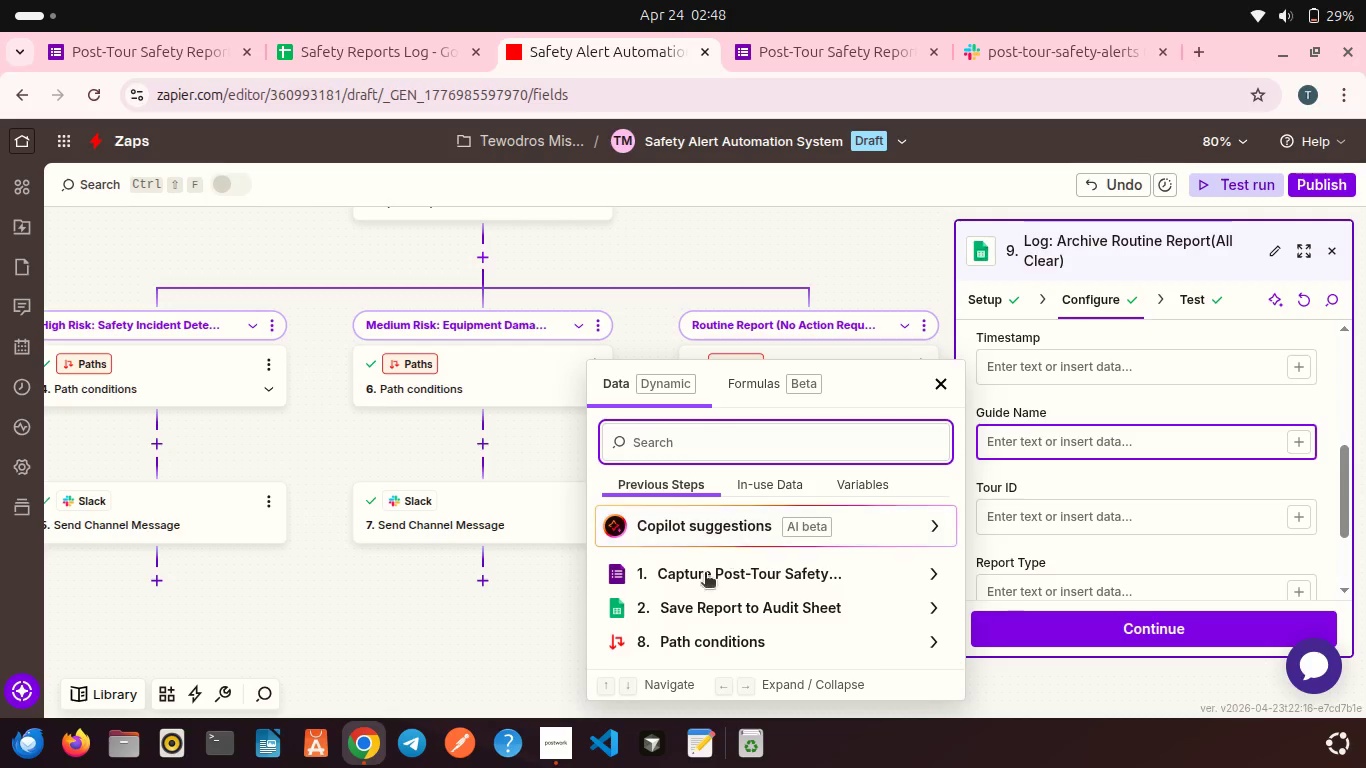 
left_click([697, 581])
 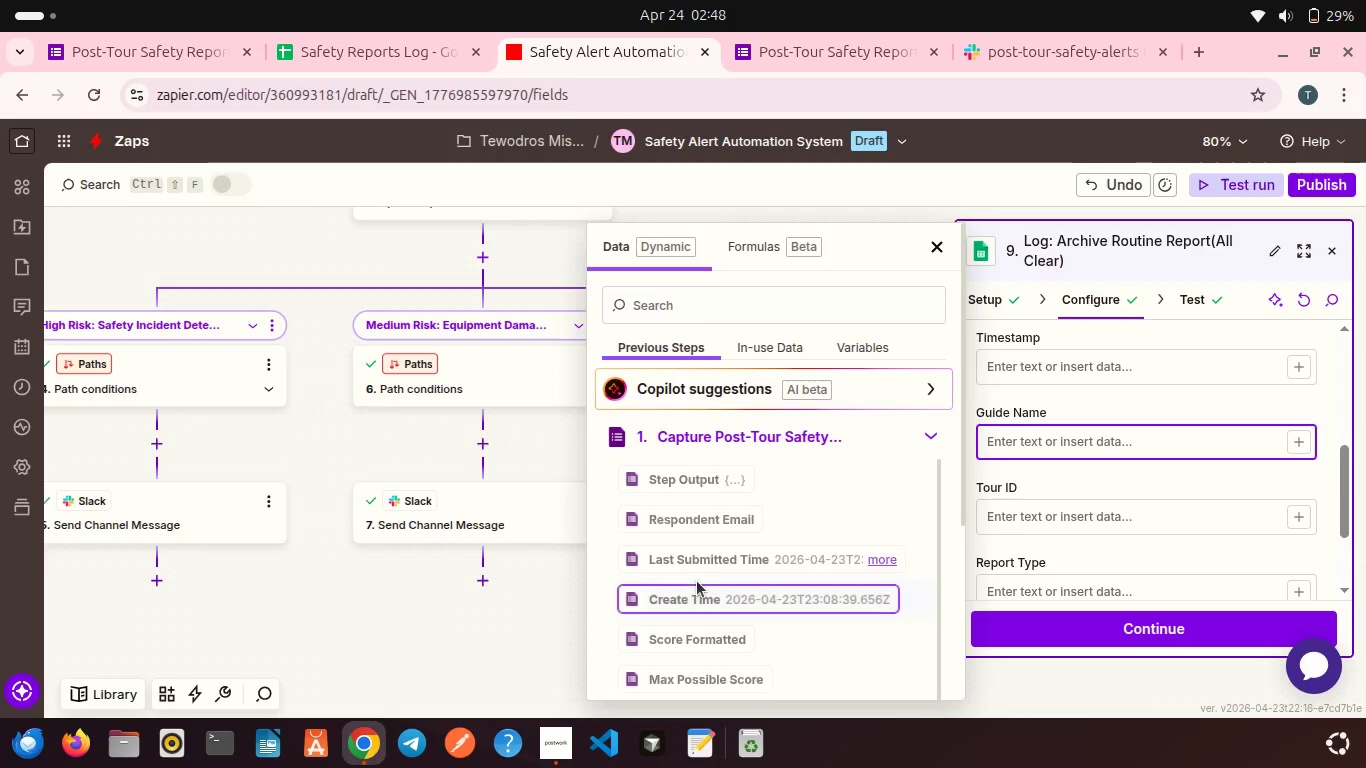 
scroll: coordinate [697, 581], scroll_direction: down, amount: 2.0
 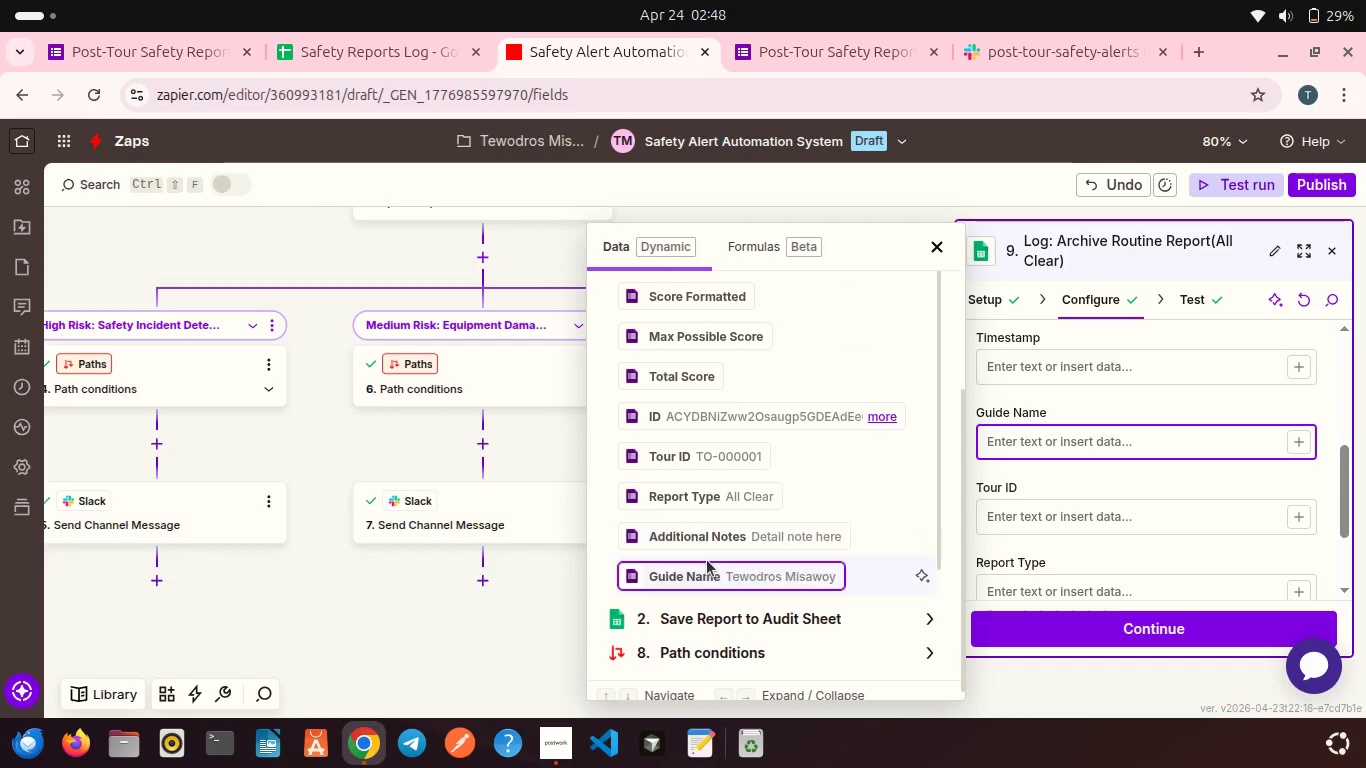 
left_click([707, 566])
 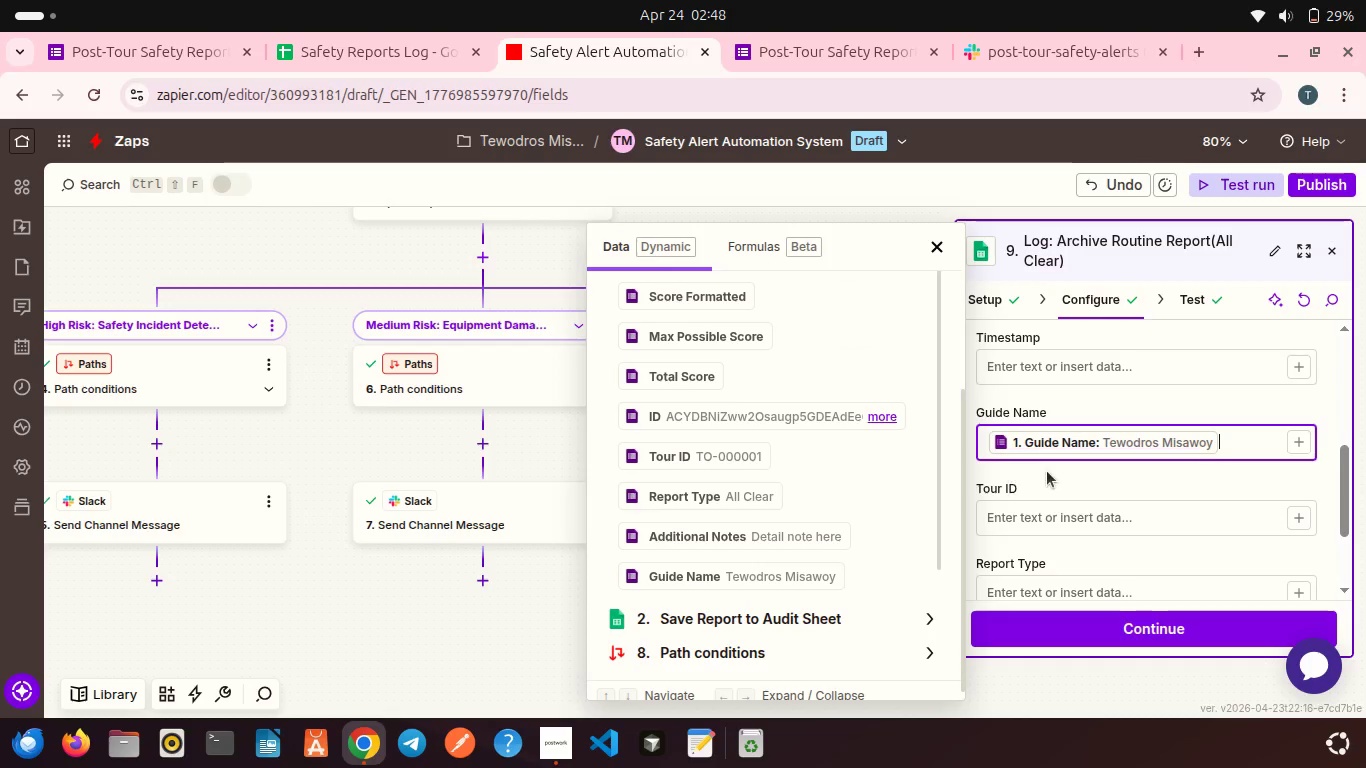 
left_click([1047, 471])
 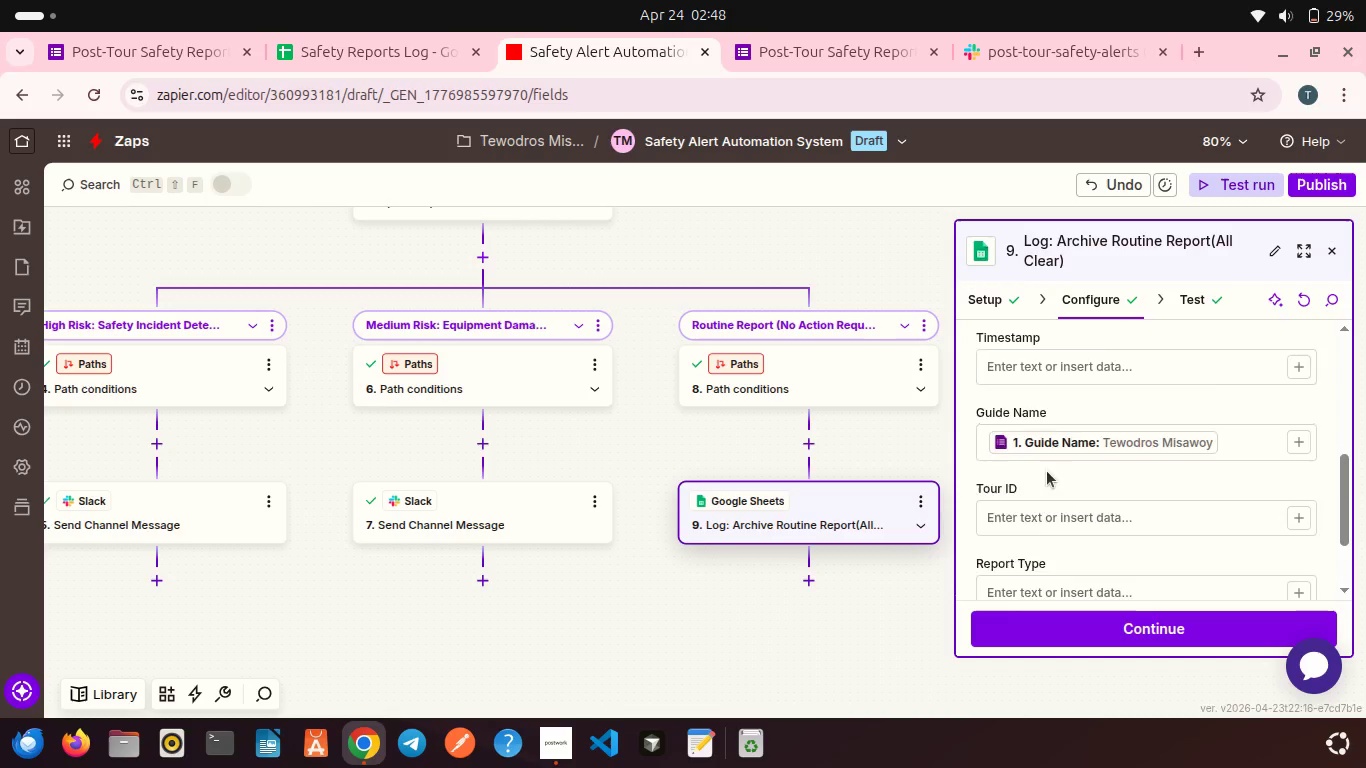 
scroll: coordinate [1047, 471], scroll_direction: down, amount: 1.0
 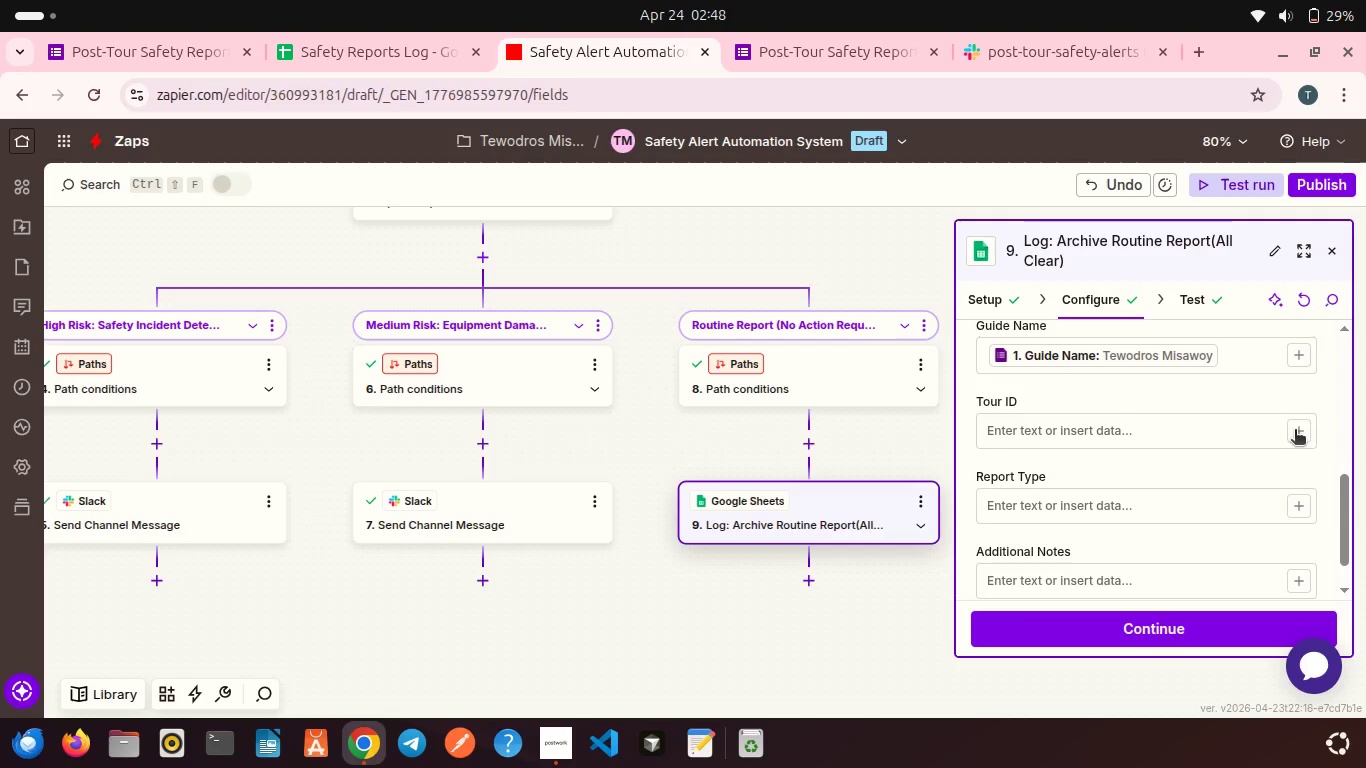 
left_click([1297, 429])
 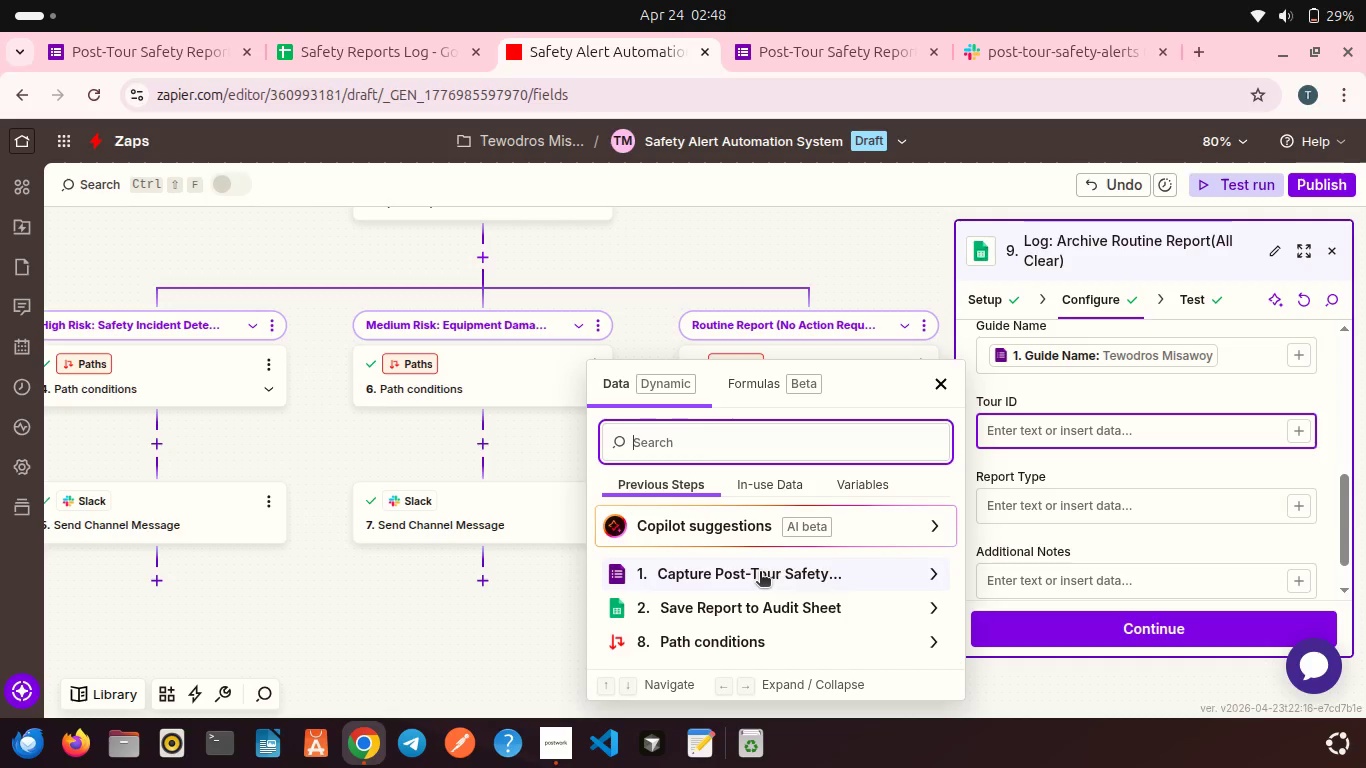 
left_click([760, 573])
 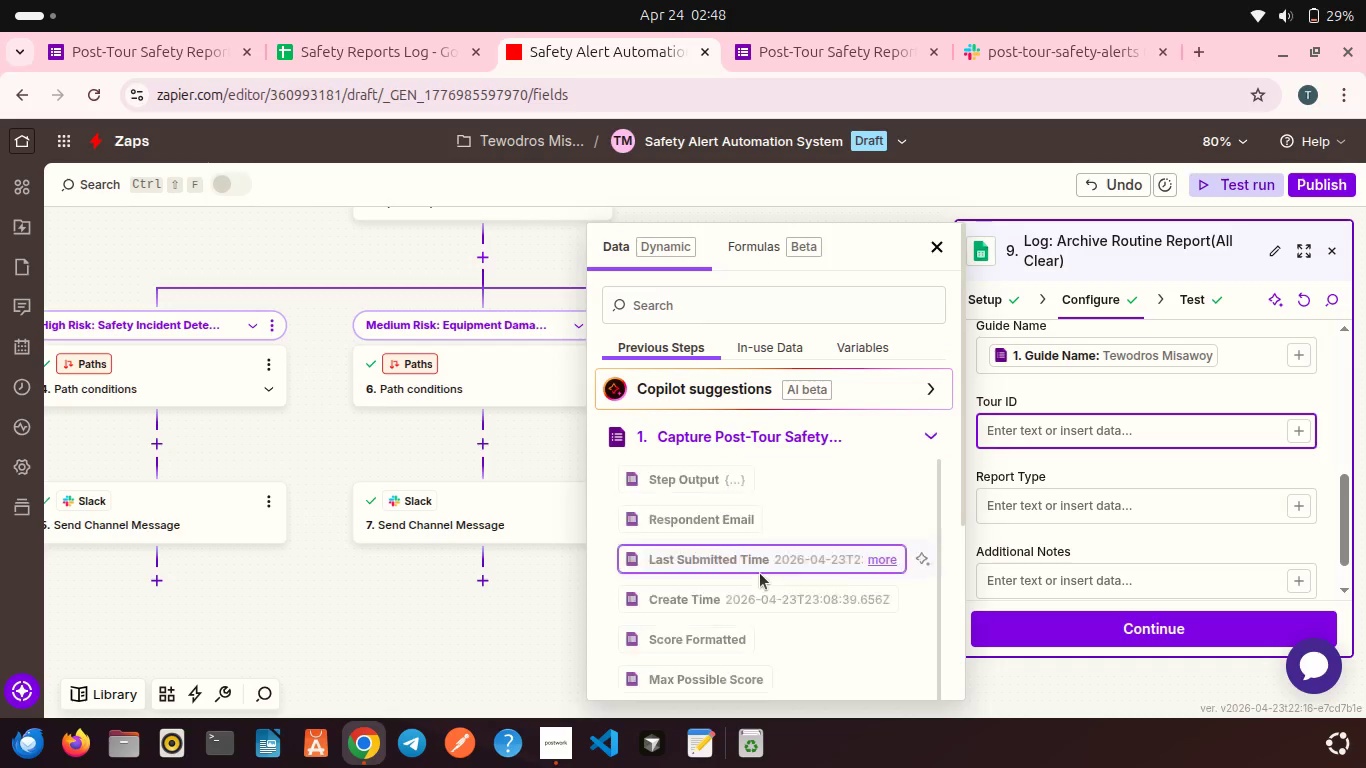 
scroll: coordinate [760, 573], scroll_direction: down, amount: 9.0
 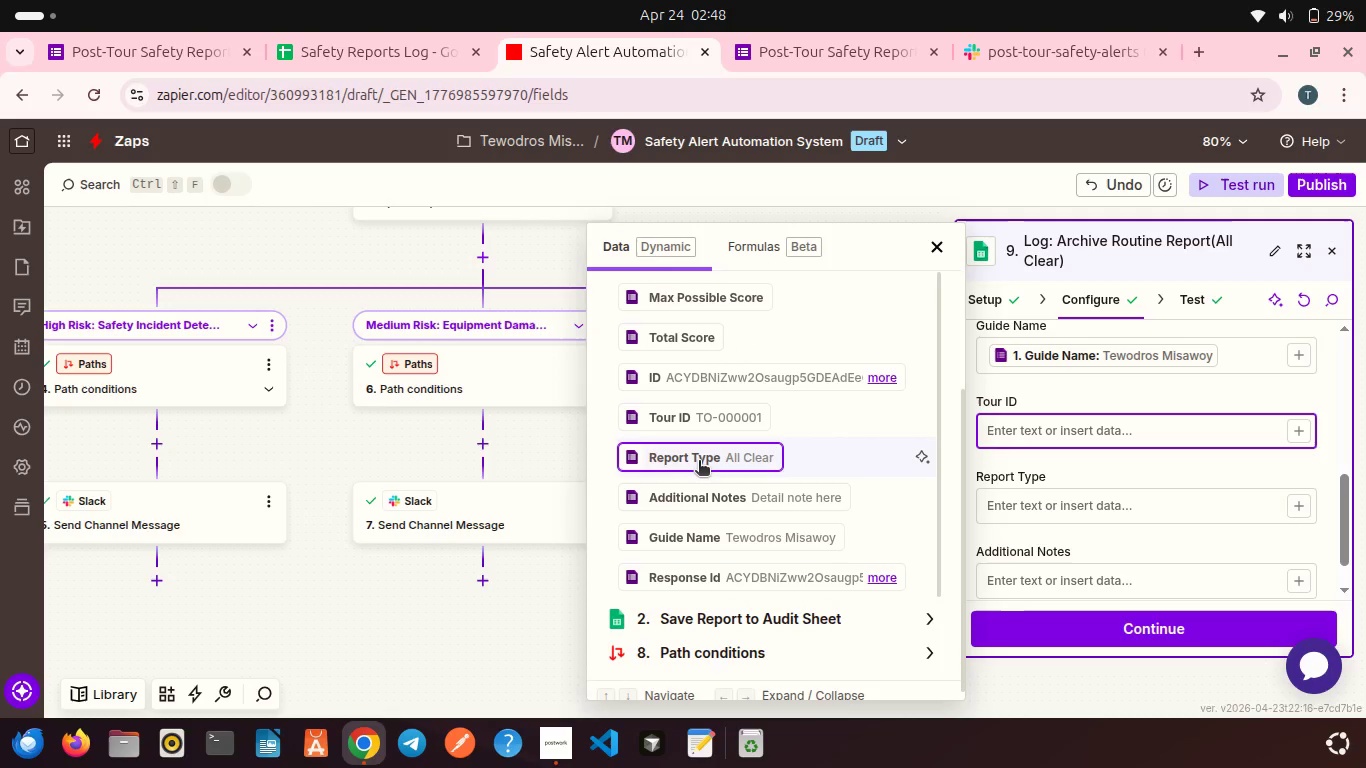 
left_click([699, 462])
 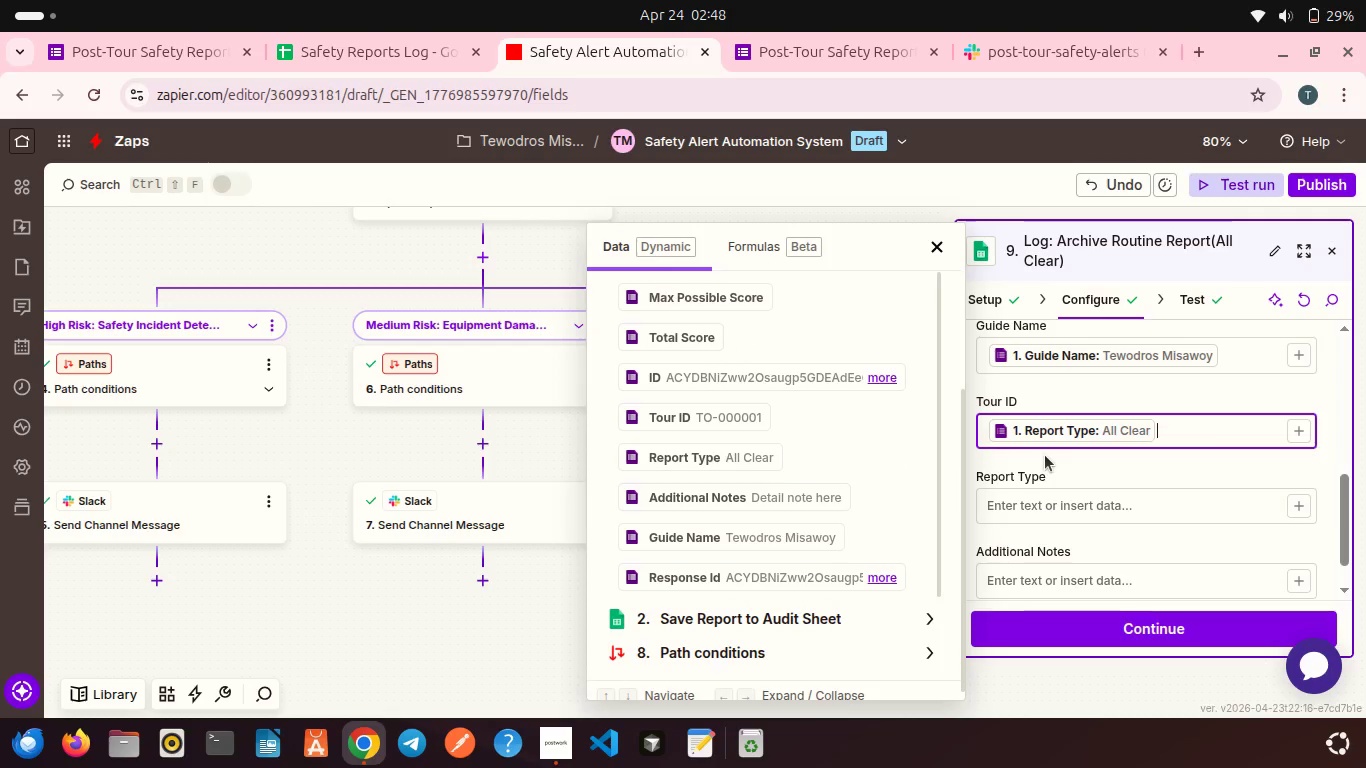 
left_click([1045, 455])
 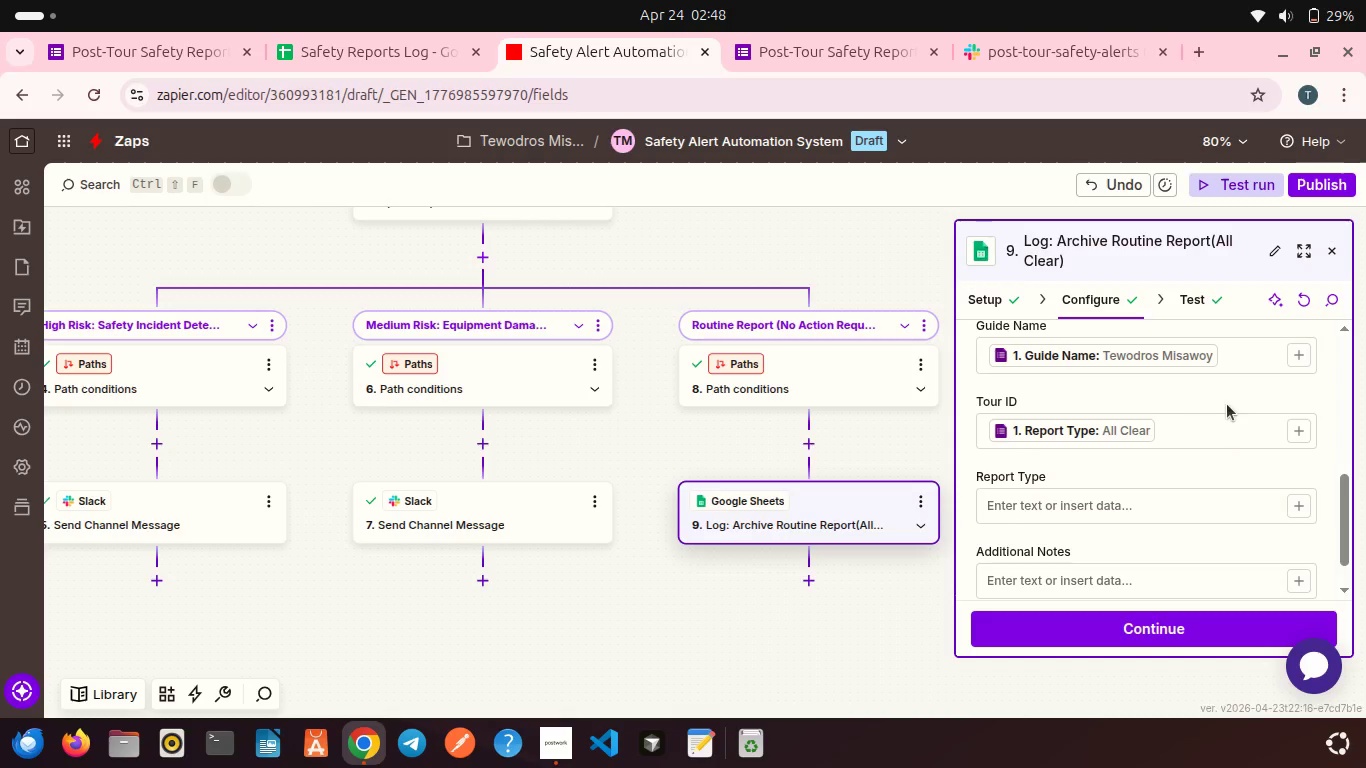 
left_click([1190, 417])
 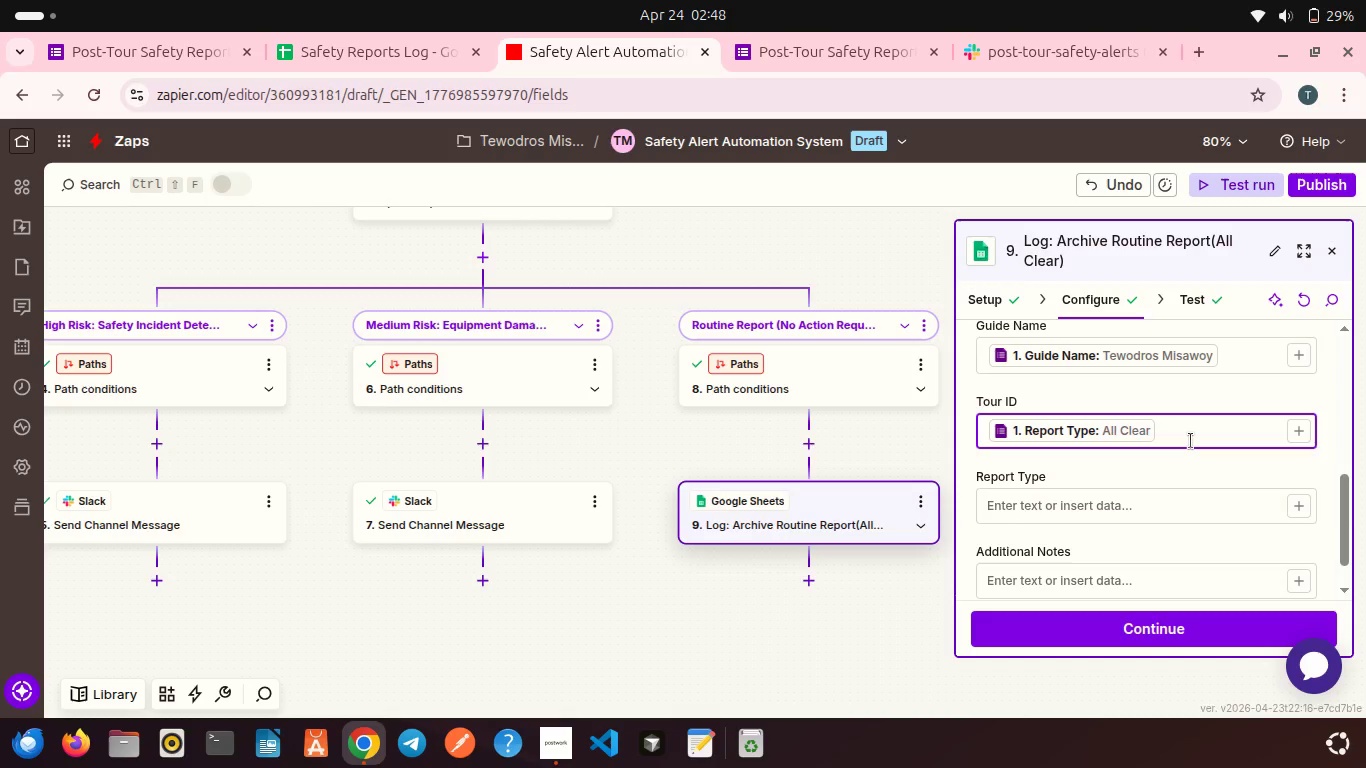 
left_click([1191, 441])
 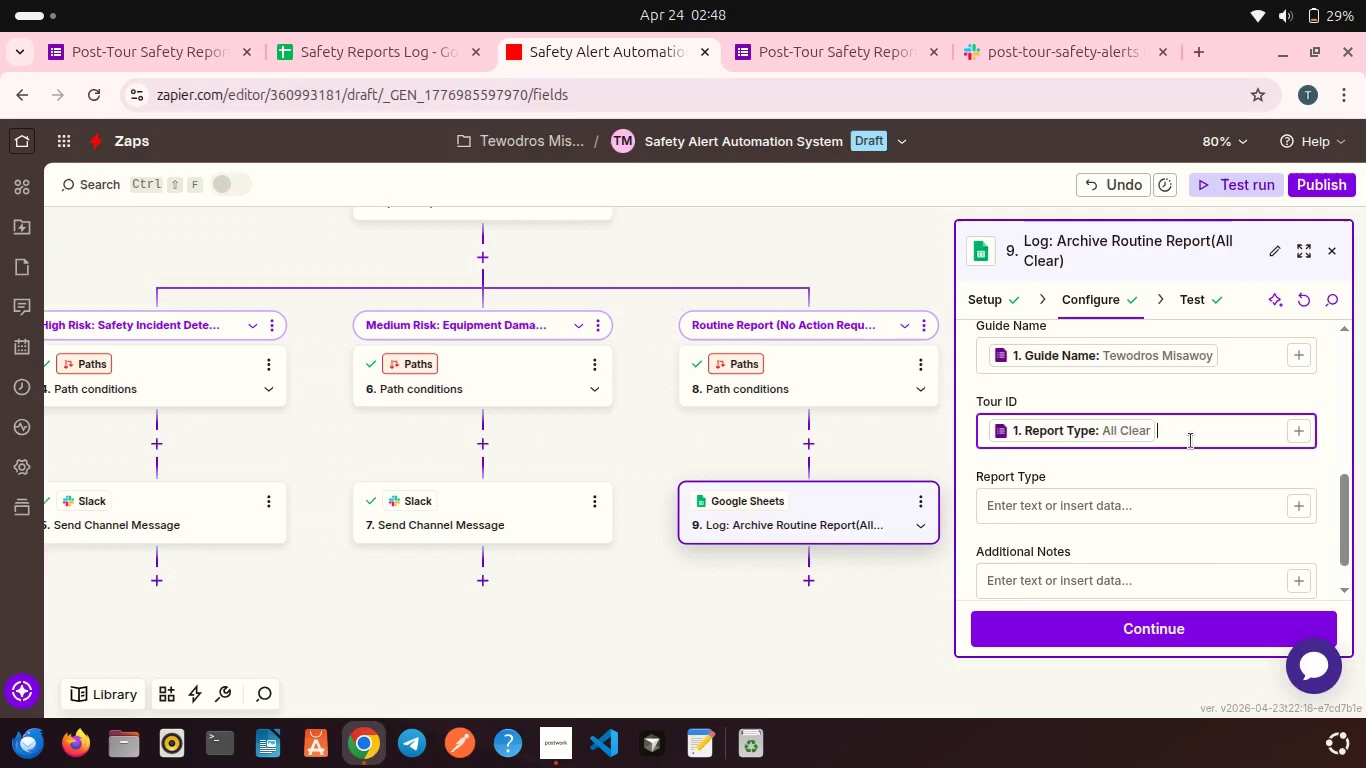 
key(Backspace)
 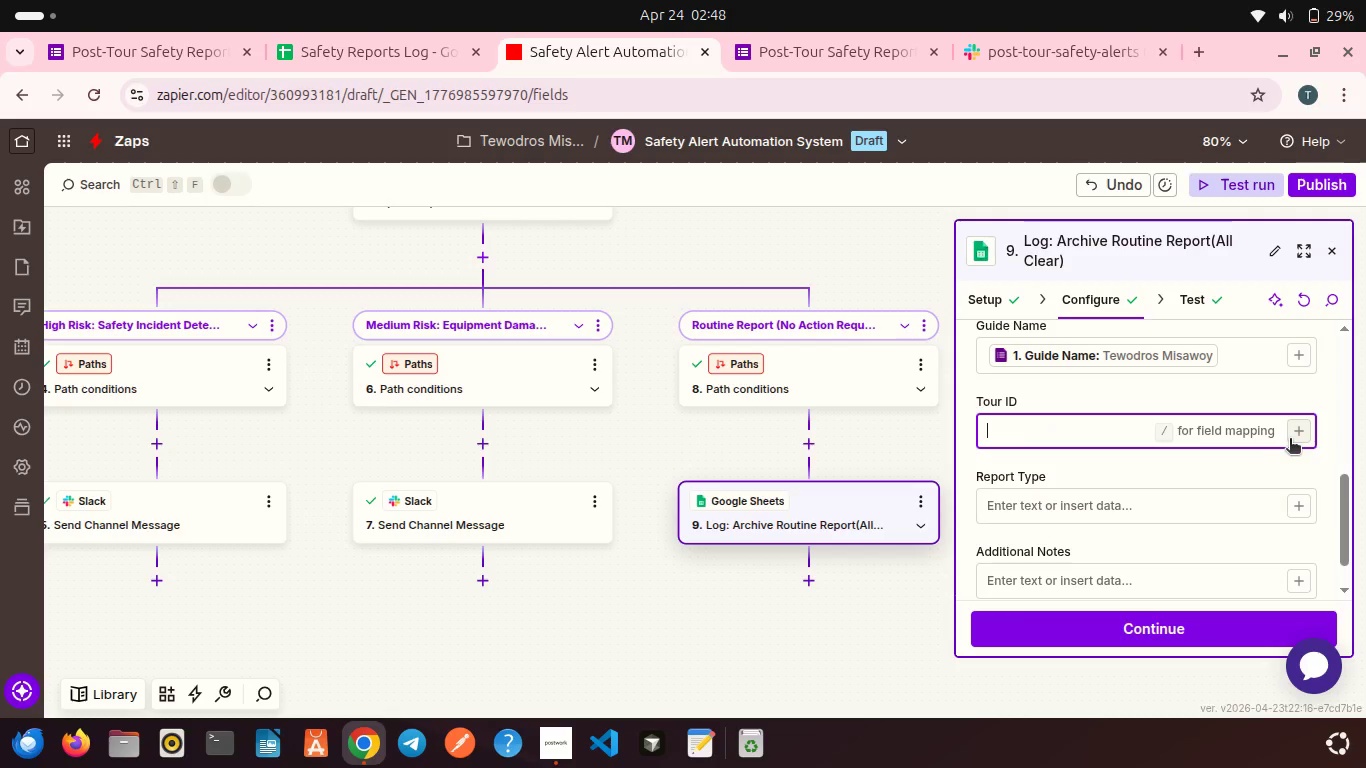 
left_click([1291, 439])
 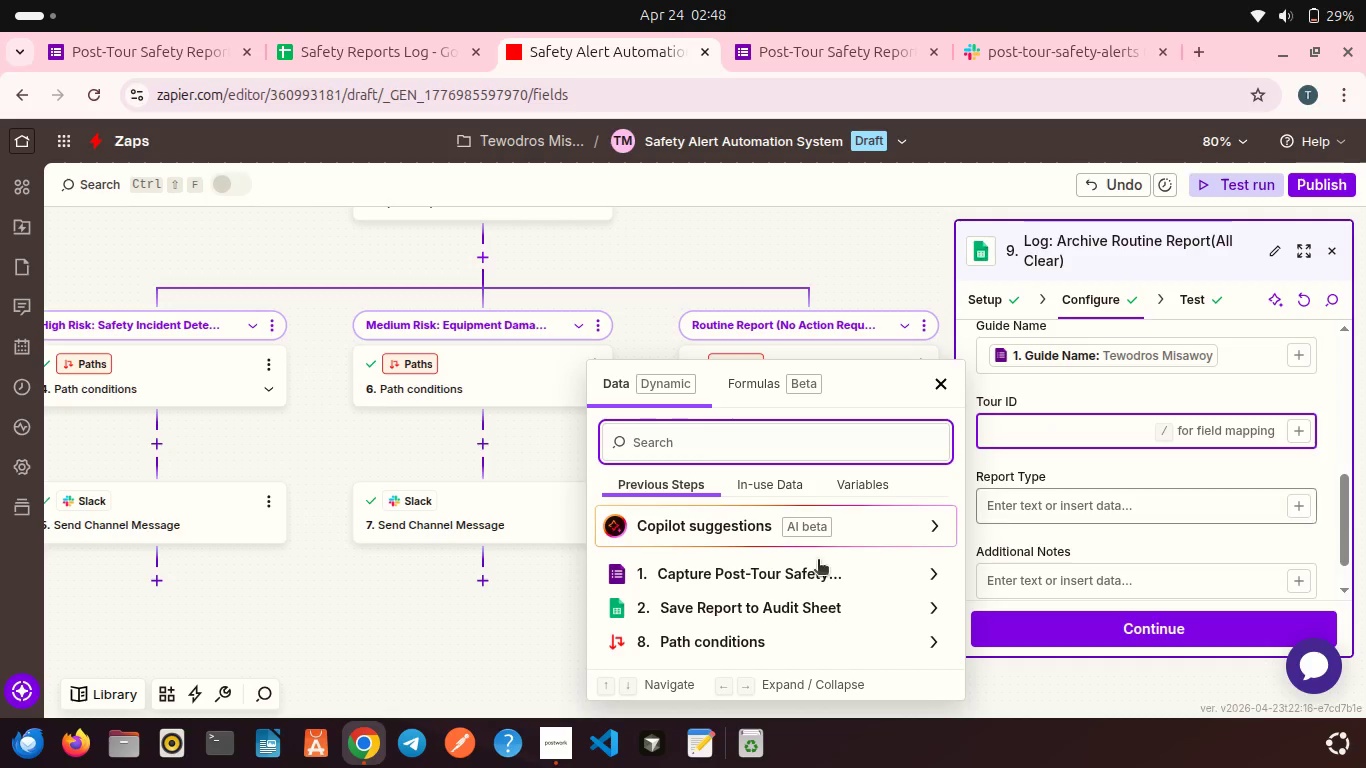 
left_click([789, 570])
 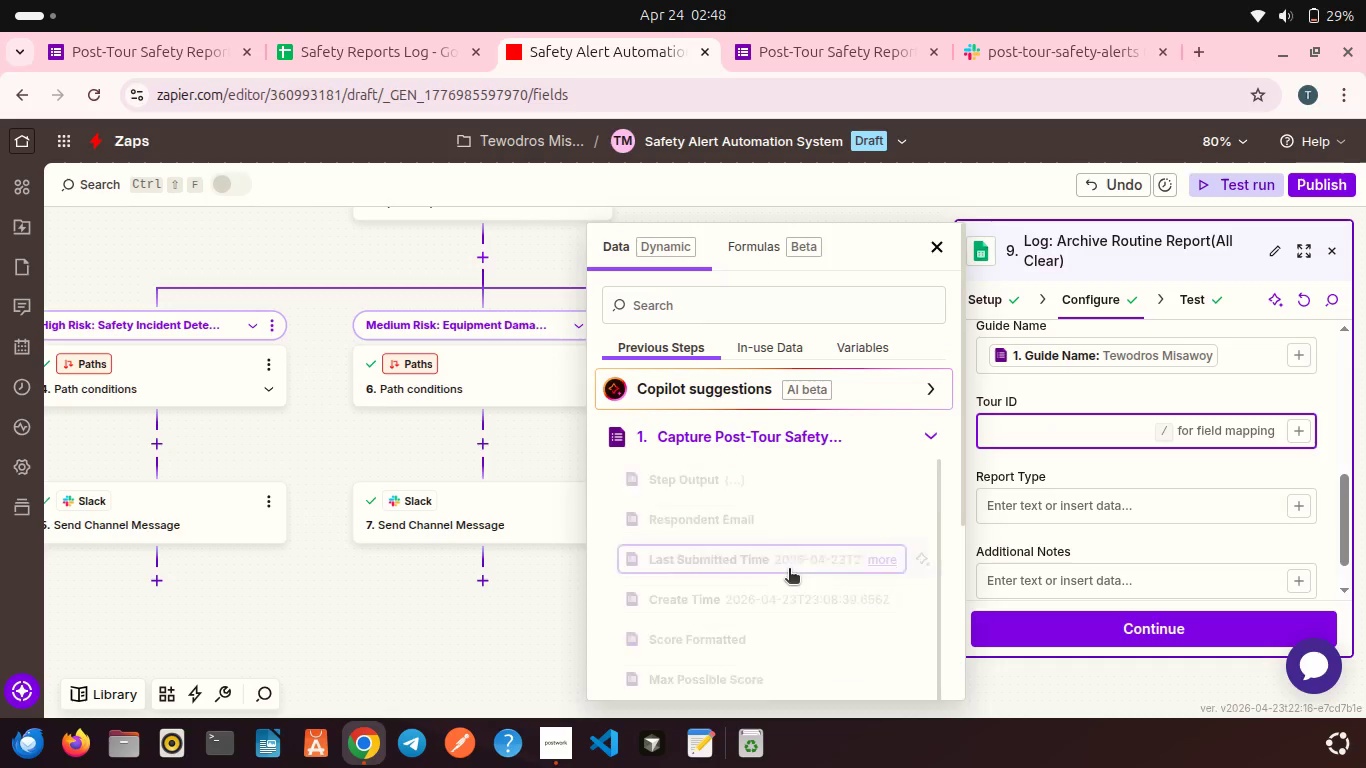 
scroll: coordinate [789, 570], scroll_direction: down, amount: 10.0
 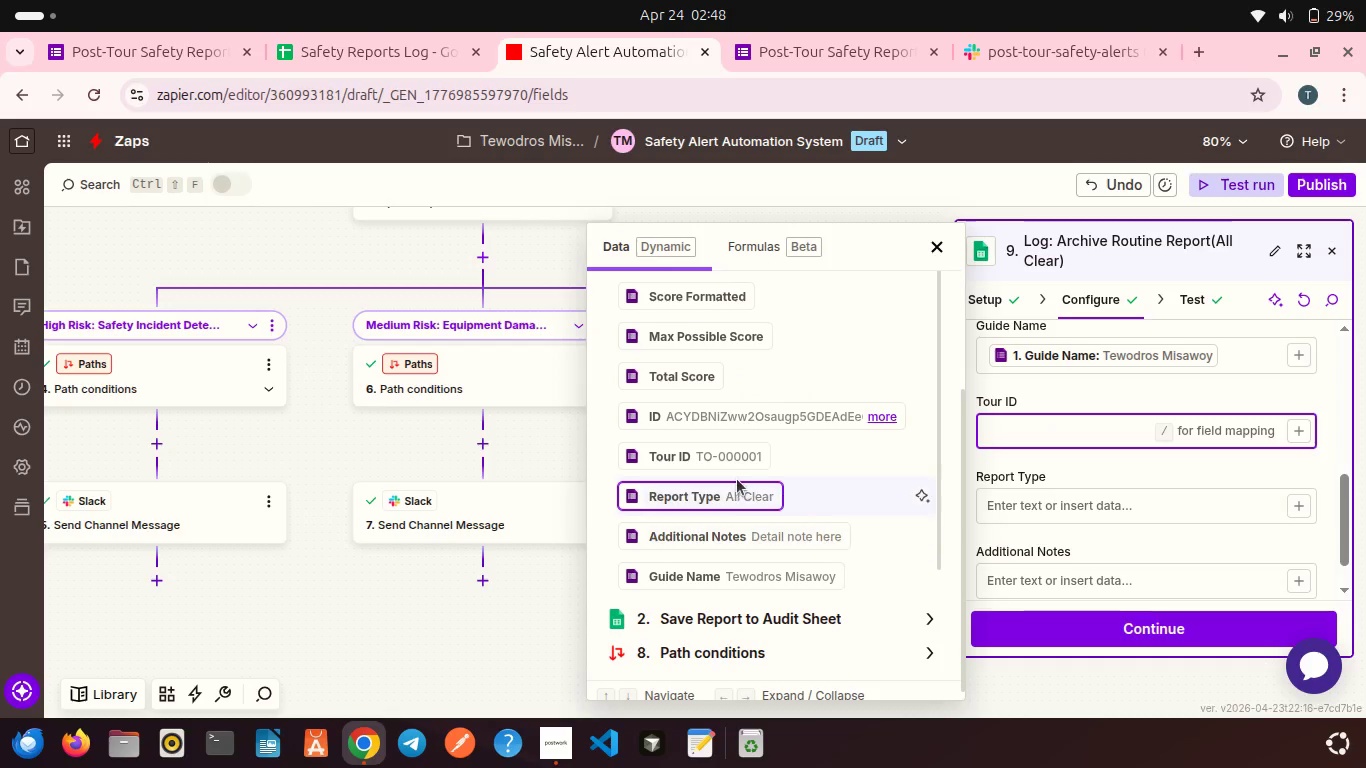 
left_click([717, 452])
 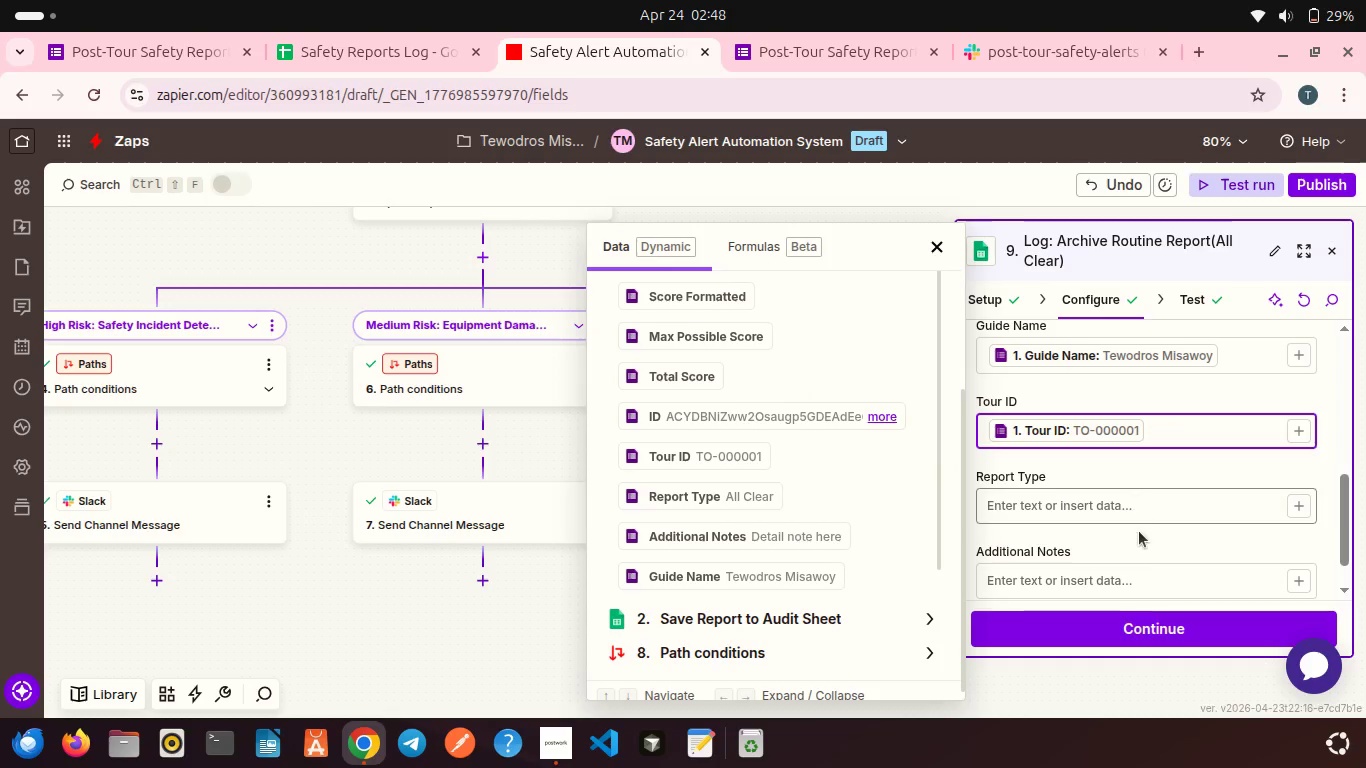 
left_click([1142, 543])
 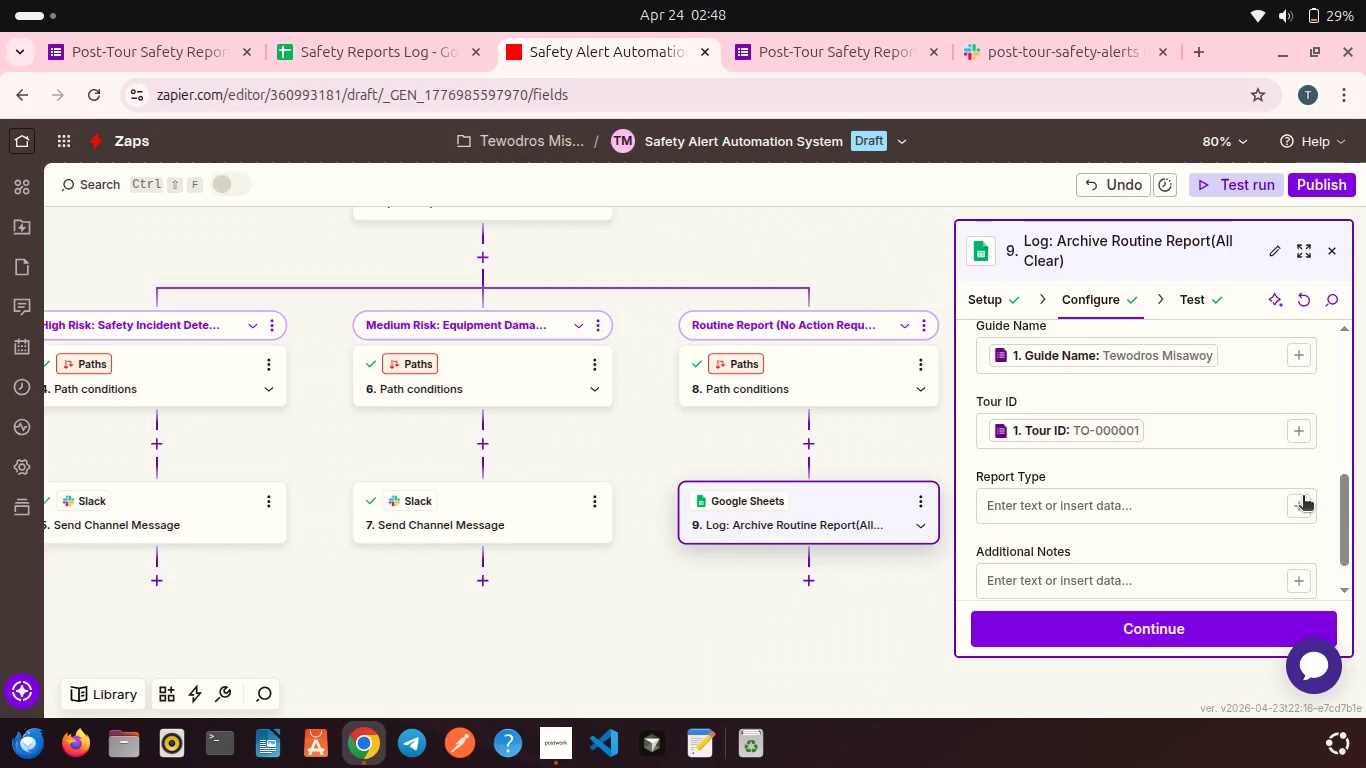 
left_click([1304, 504])
 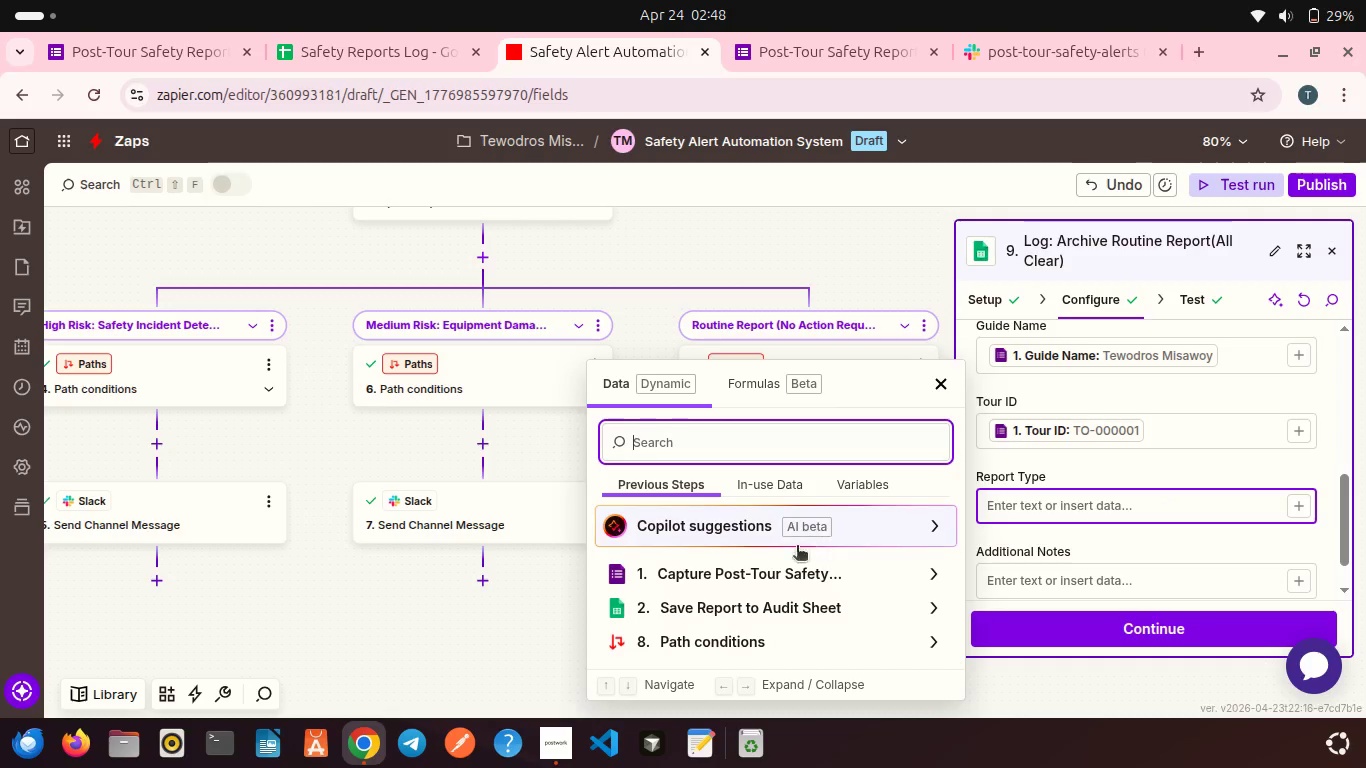 
left_click([770, 568])
 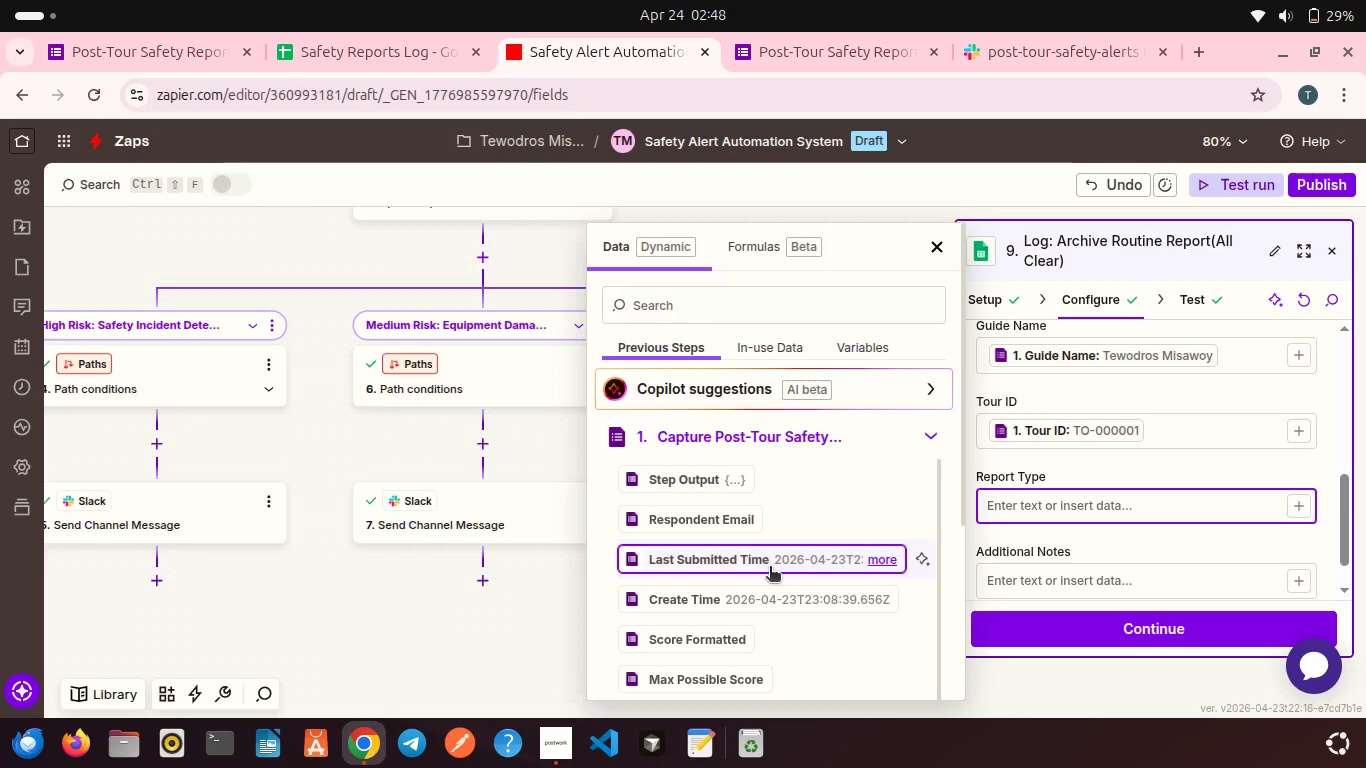 
scroll: coordinate [770, 568], scroll_direction: down, amount: 2.0
 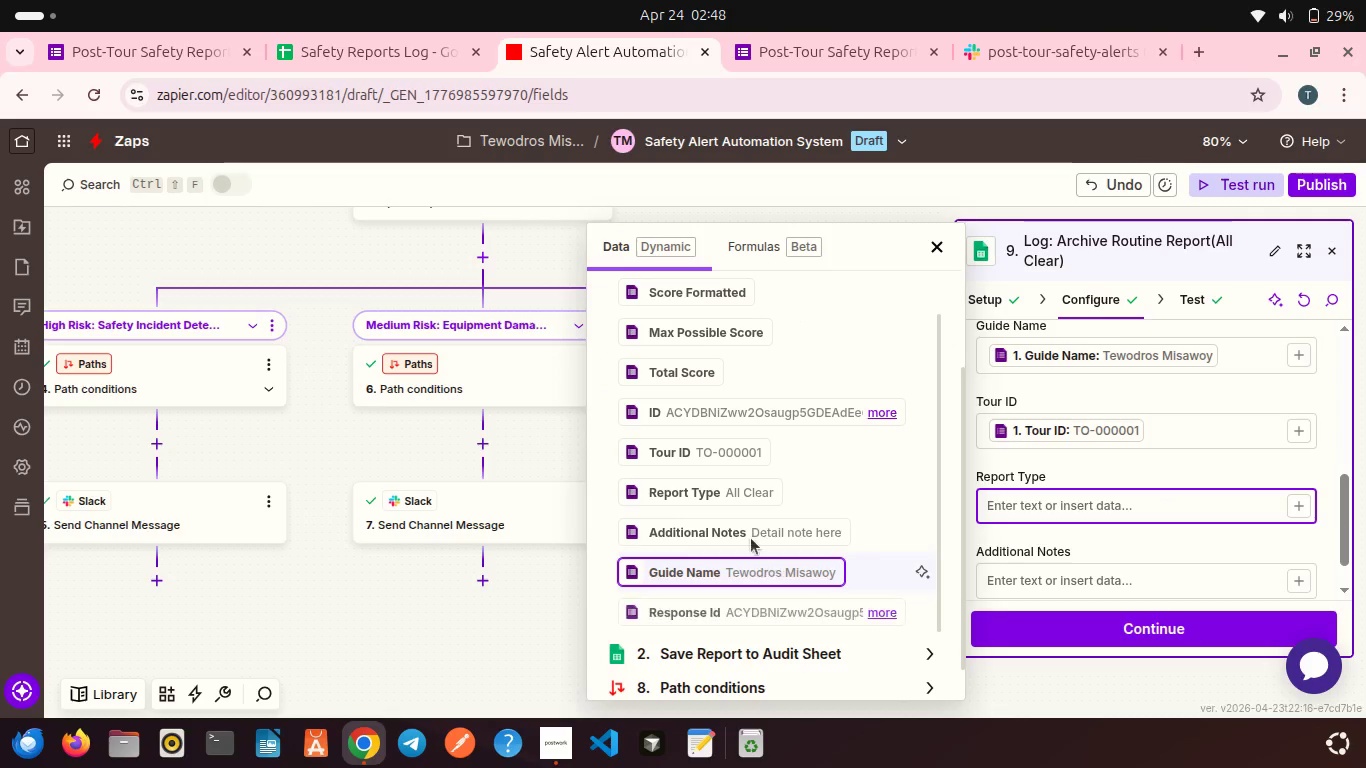 
left_click([729, 498])
 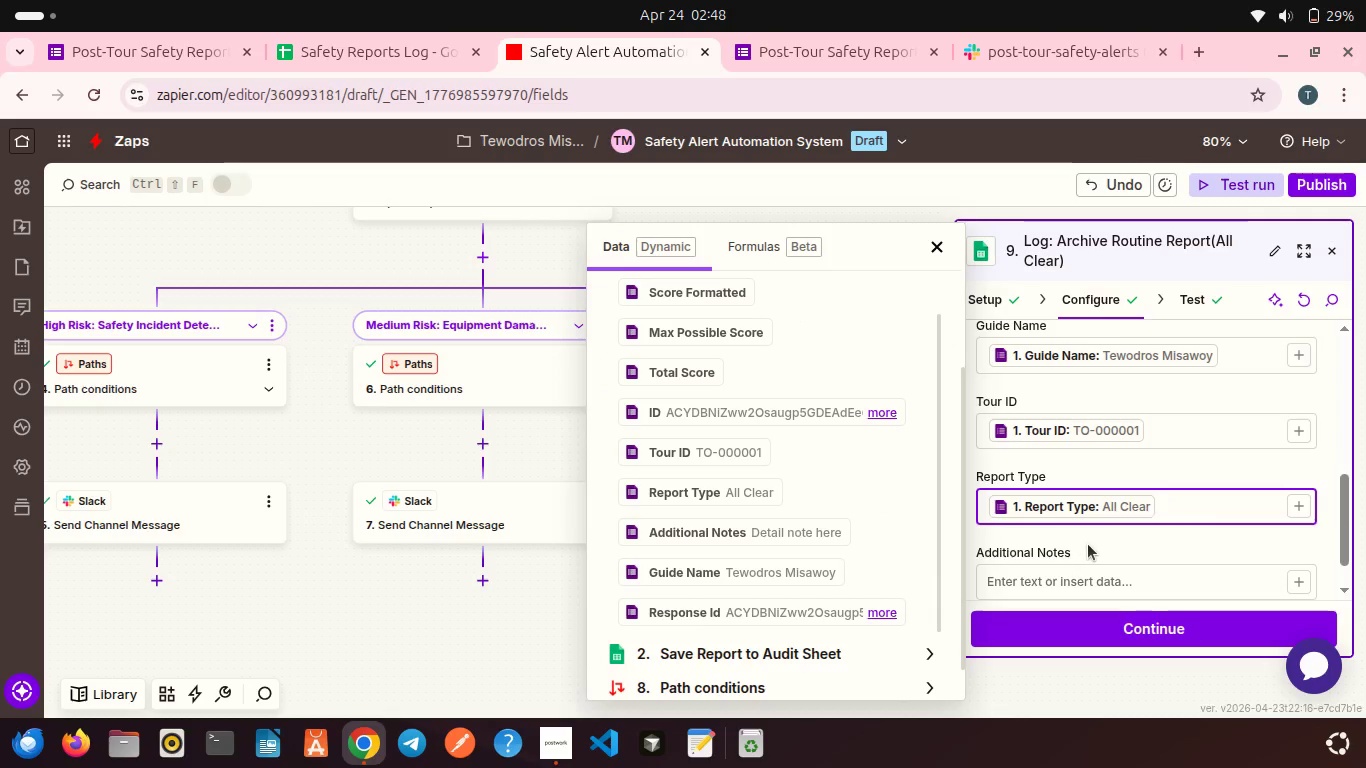 
left_click([1088, 544])
 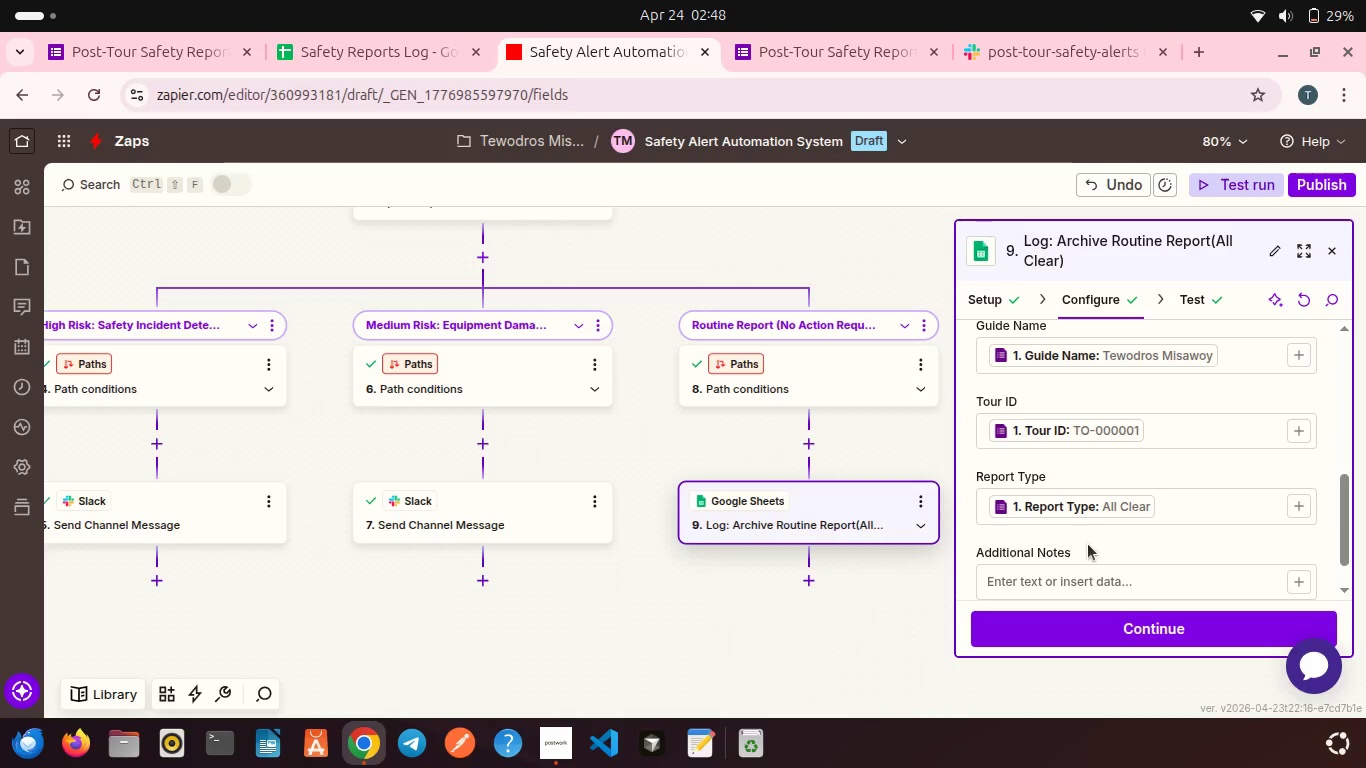 
scroll: coordinate [1088, 544], scroll_direction: down, amount: 2.0
 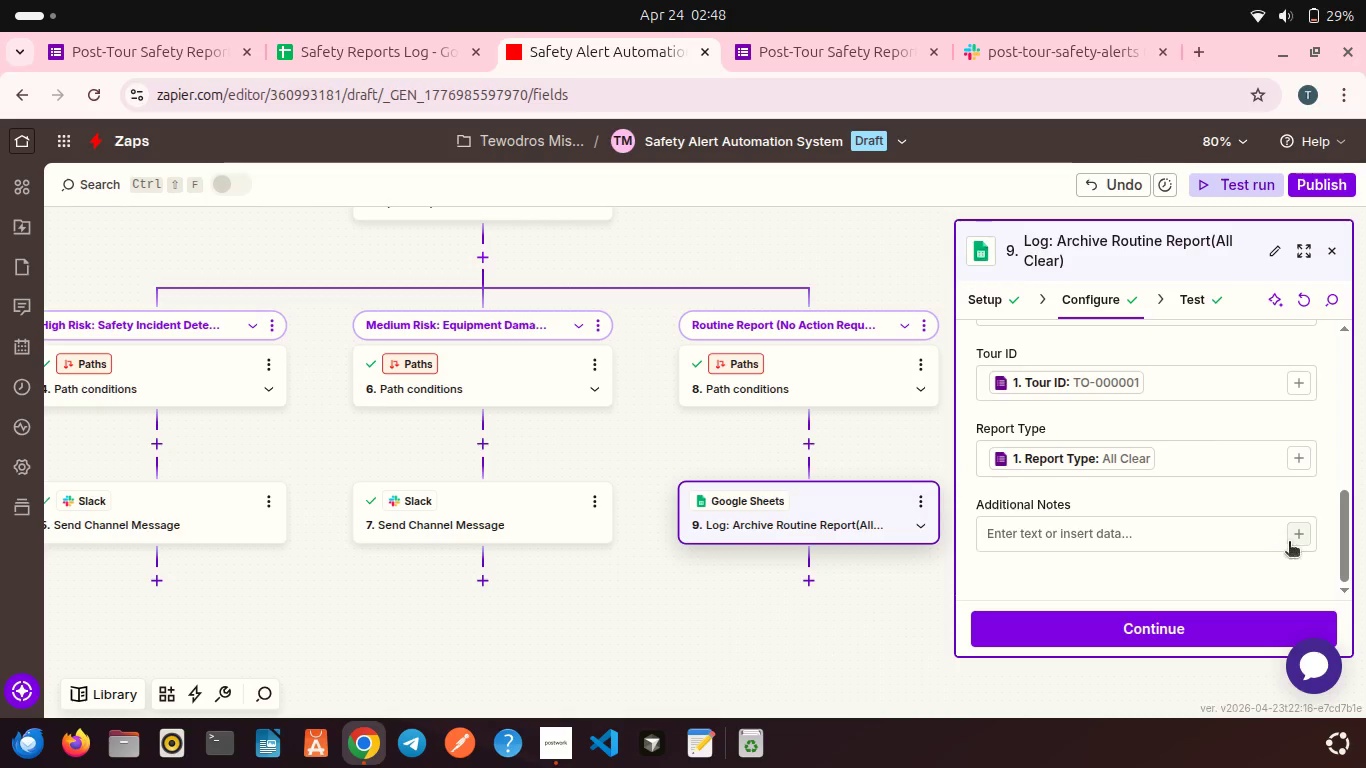 
left_click([1298, 530])
 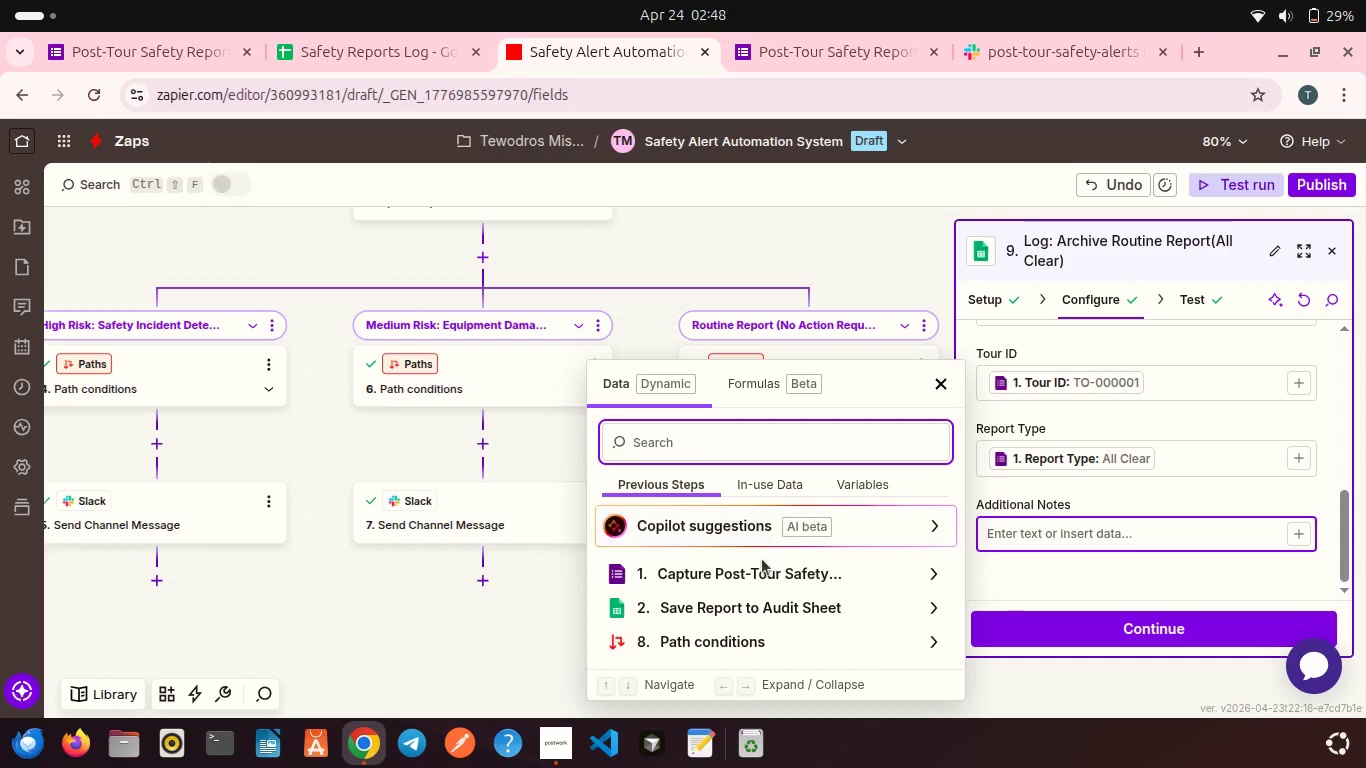 
left_click([759, 566])
 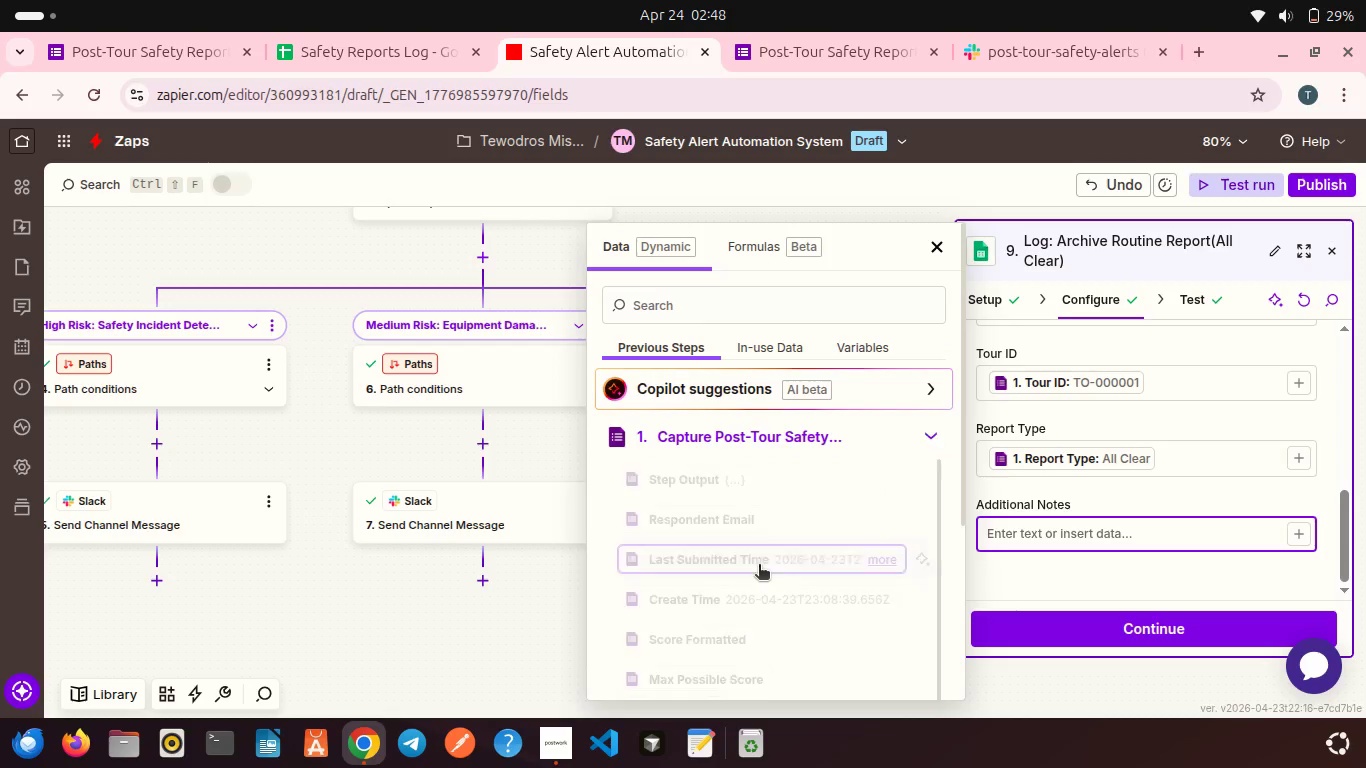 
scroll: coordinate [759, 507], scroll_direction: down, amount: 14.0
 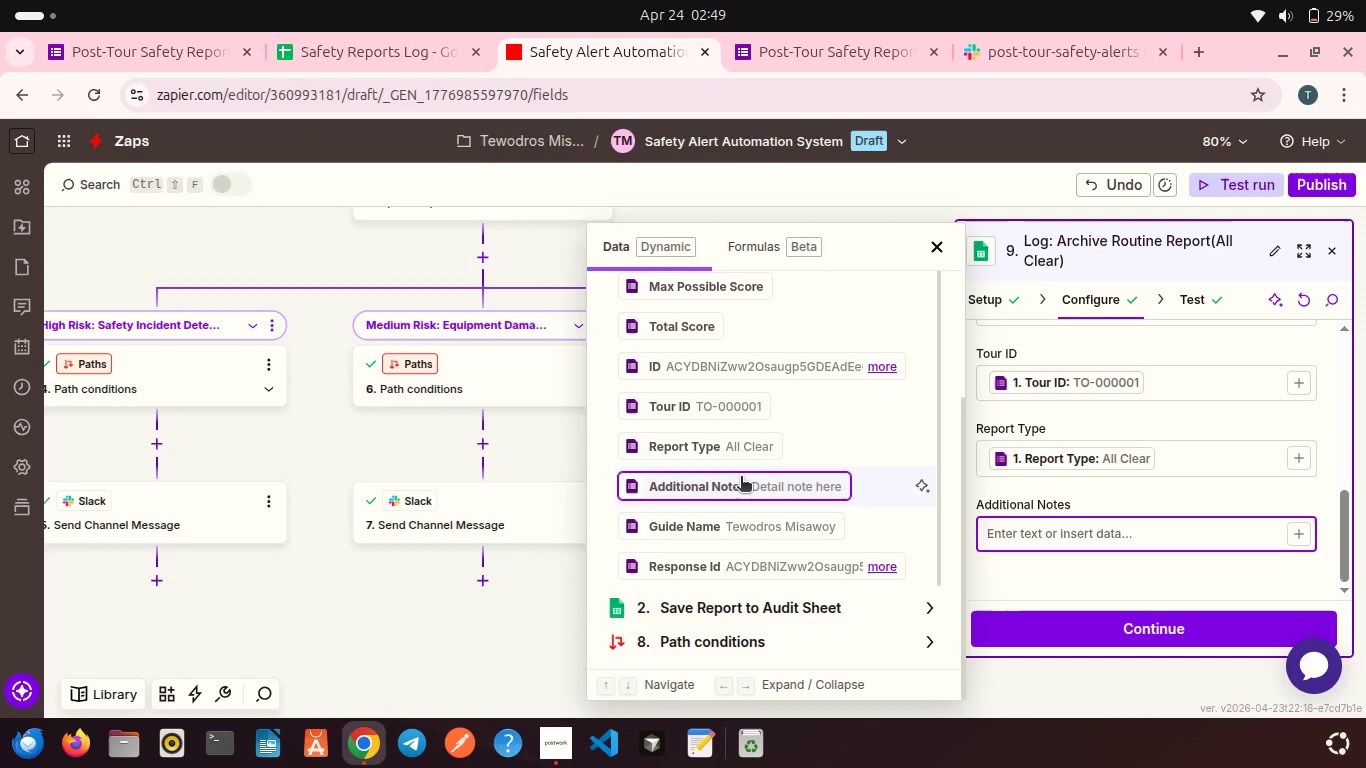 
left_click([741, 478])
 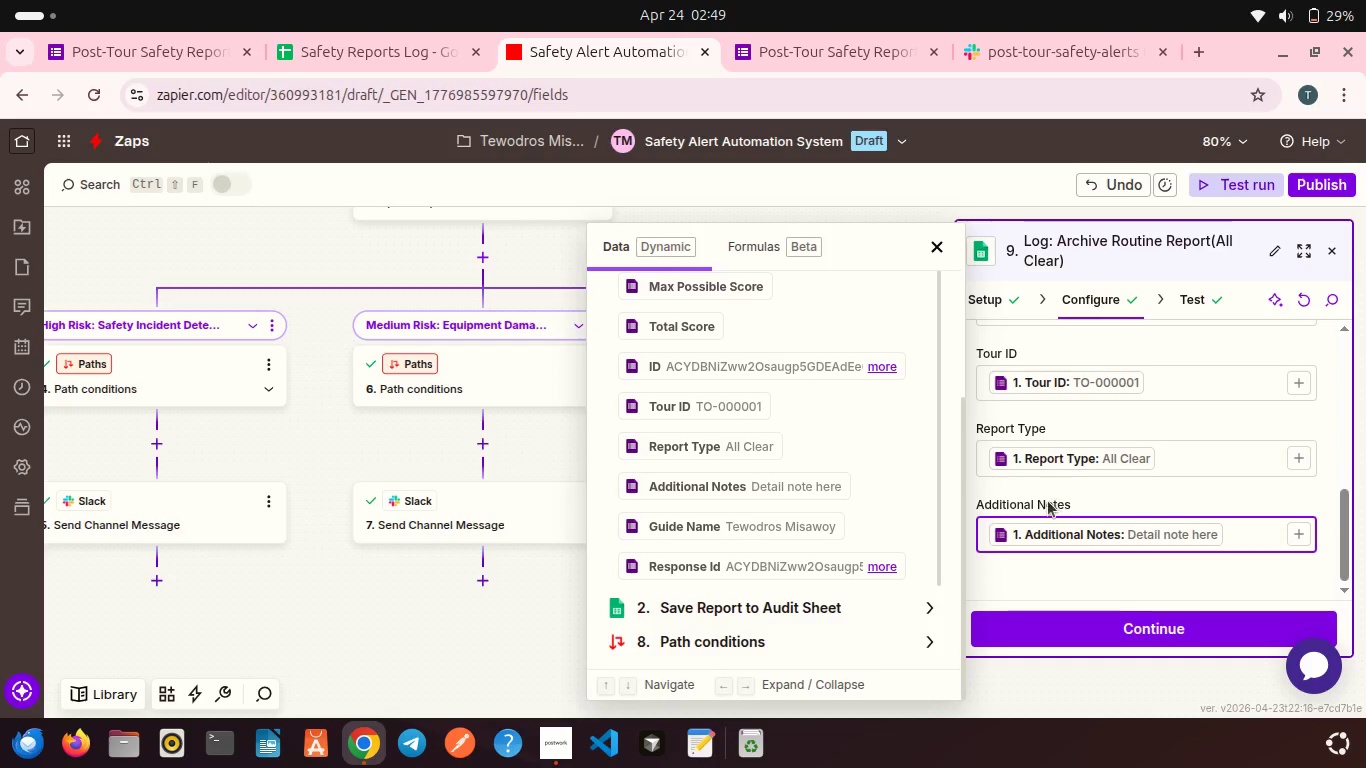 
left_click([1048, 501])
 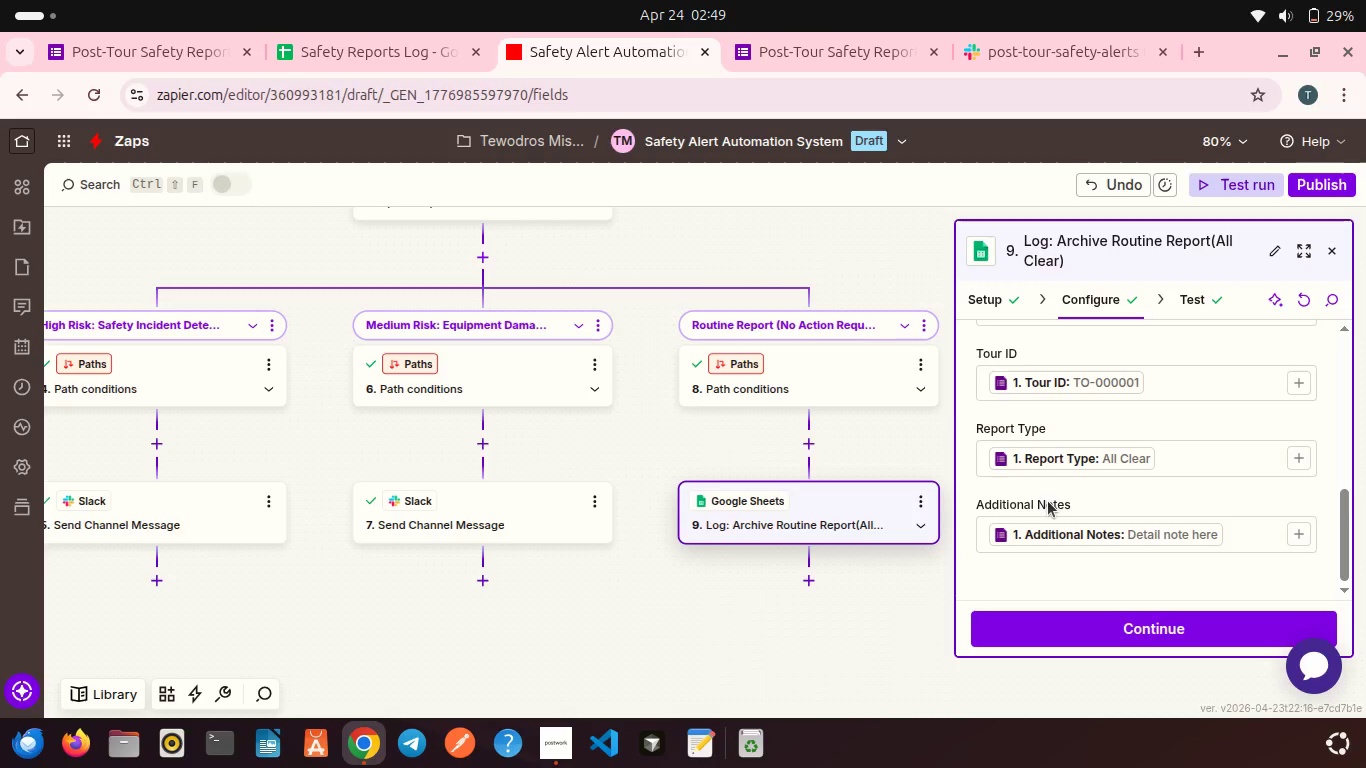 
scroll: coordinate [1048, 501], scroll_direction: down, amount: 2.0
 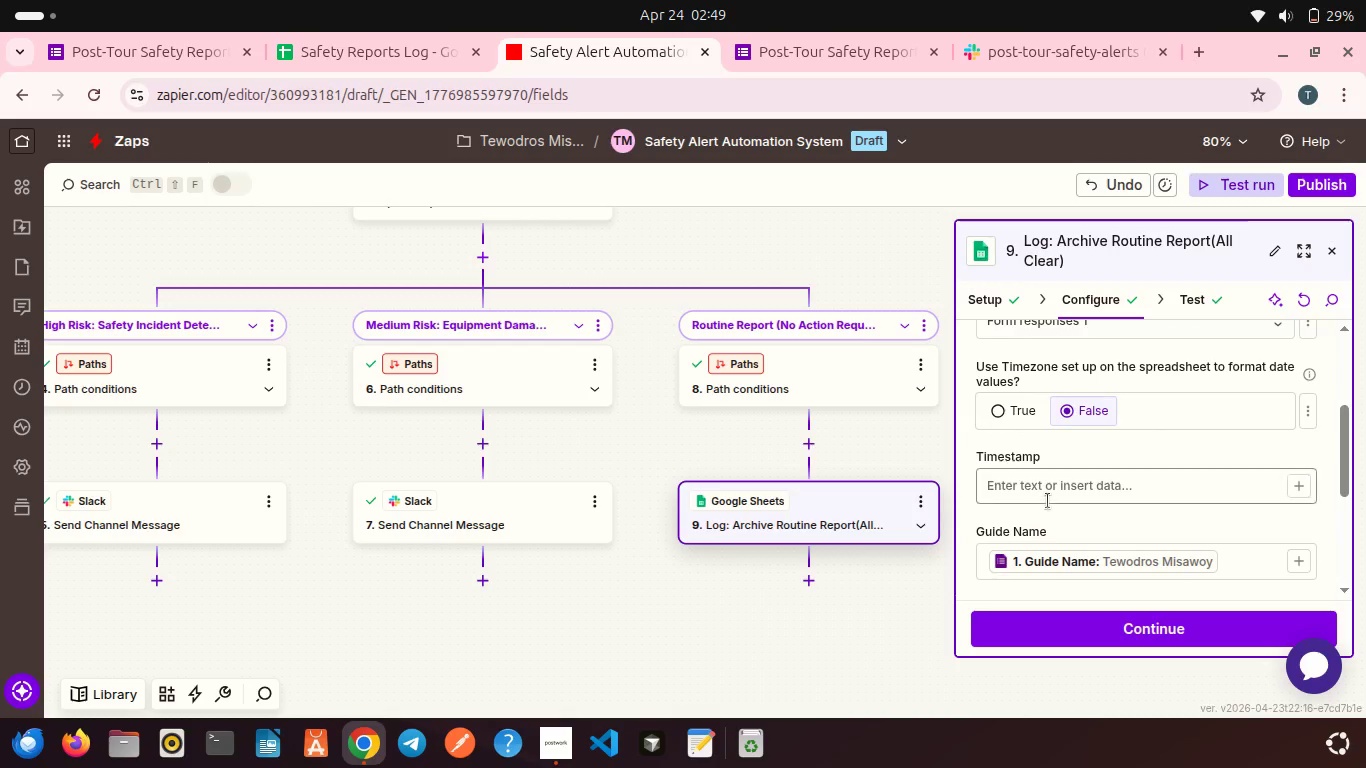 
scroll: coordinate [1048, 501], scroll_direction: up, amount: 3.0
 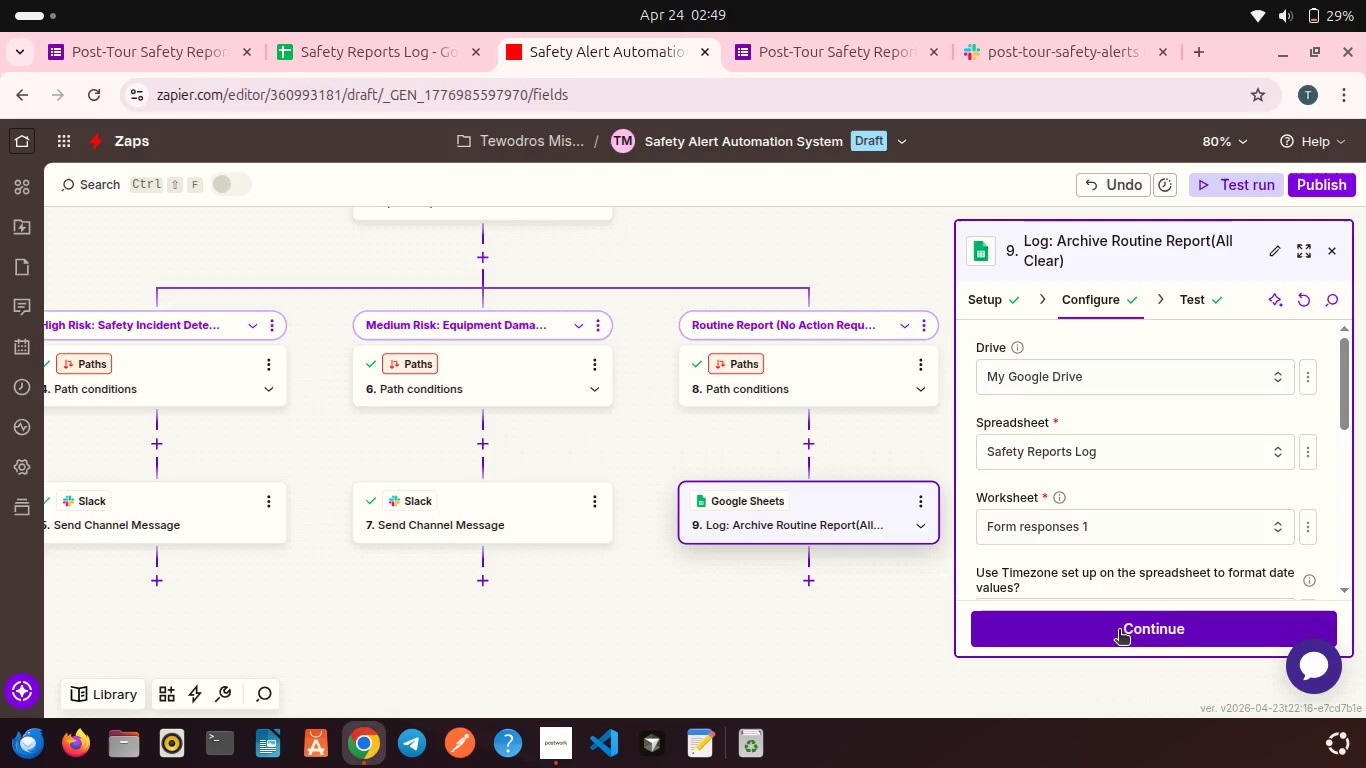 
left_click([1119, 631])
 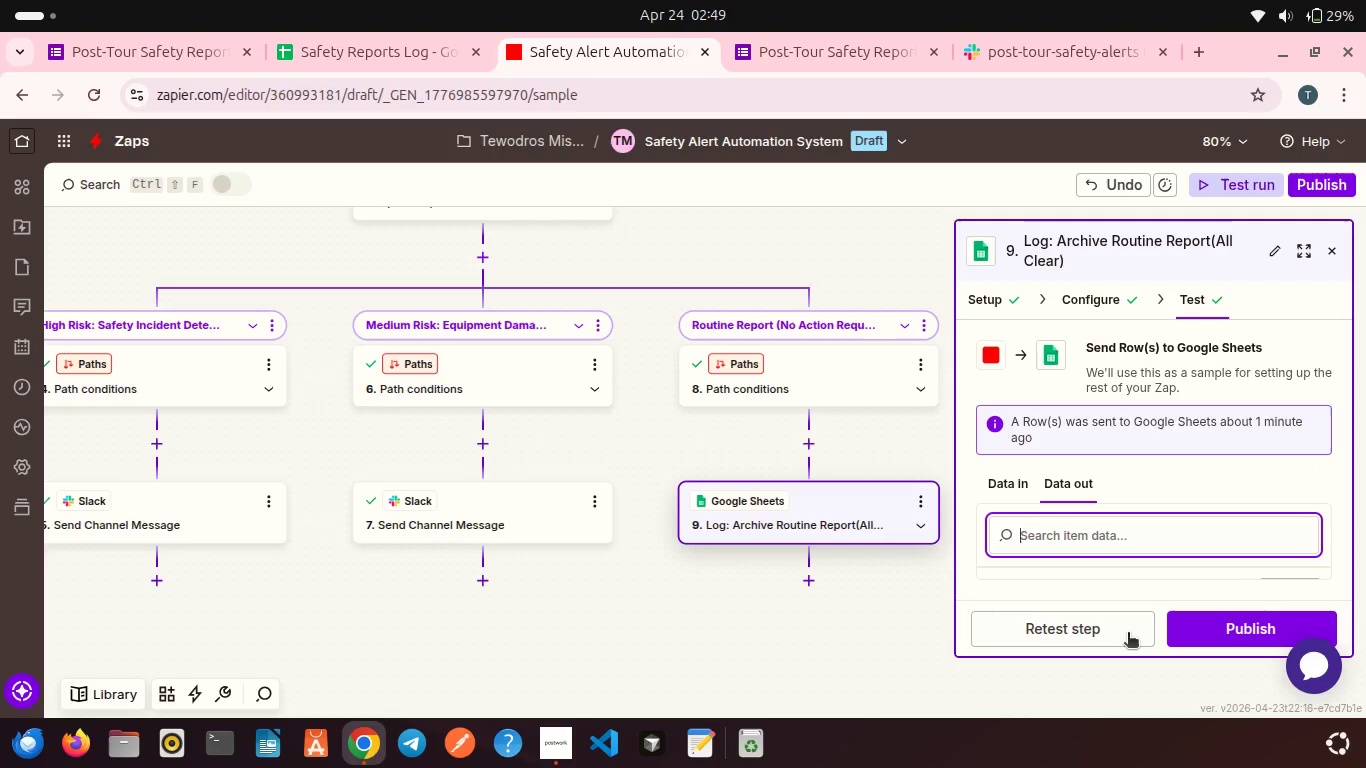 
left_click([1071, 637])
 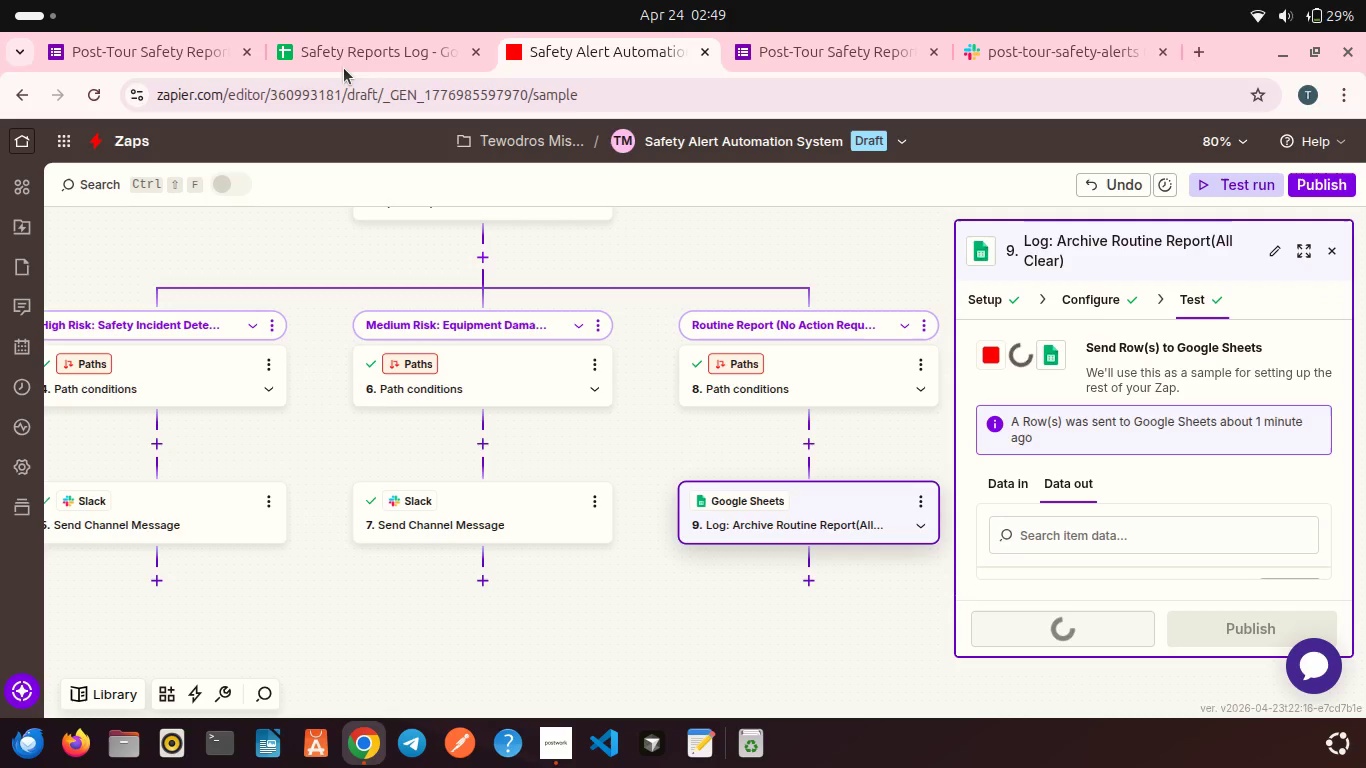 
left_click([328, 46])
 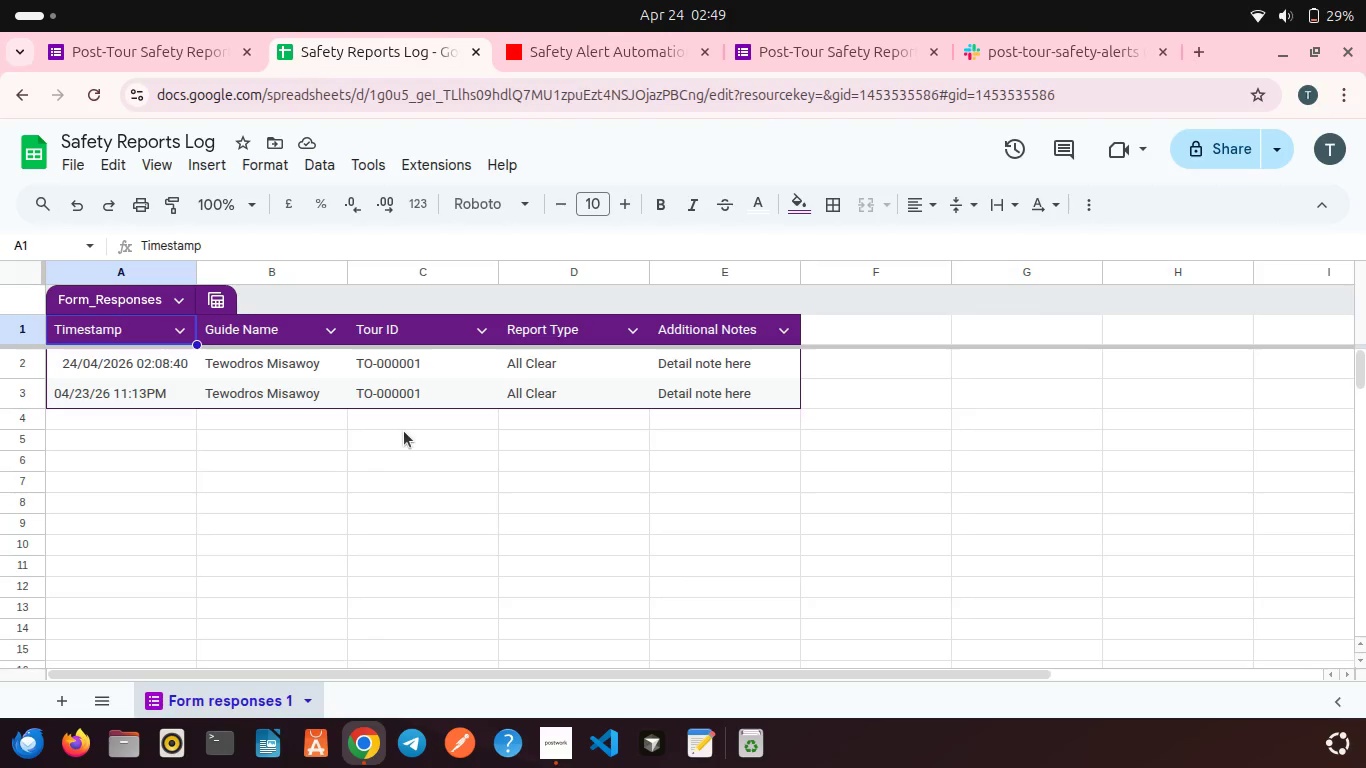 
left_click([412, 547])
 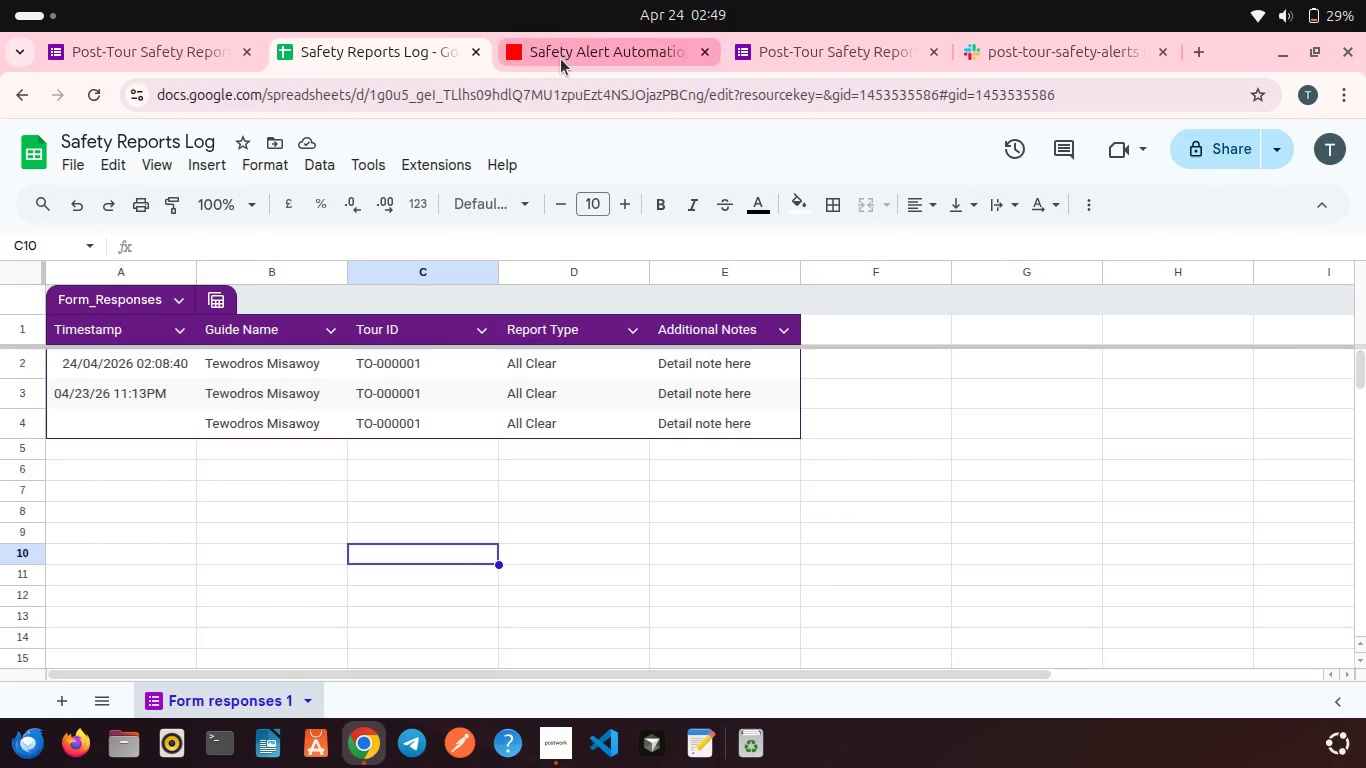 
left_click([561, 59])
 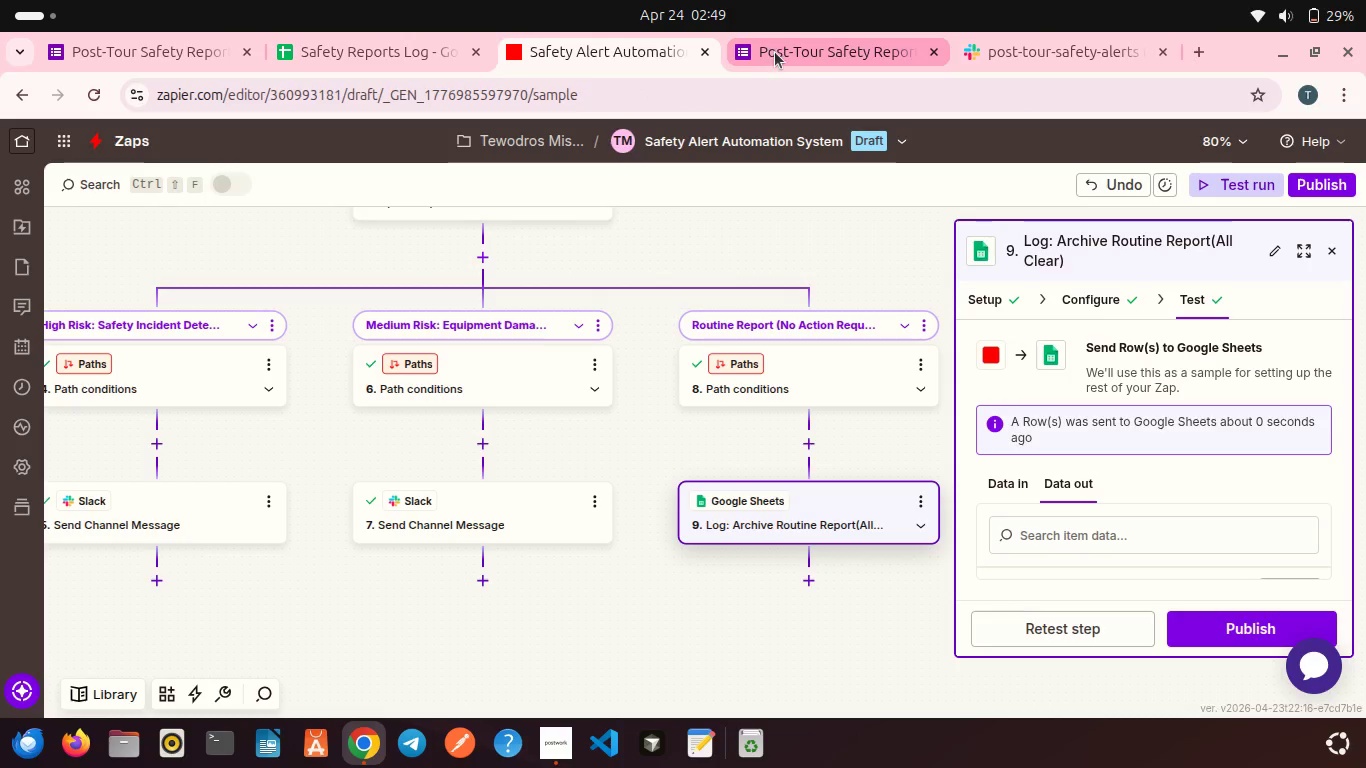 
left_click([775, 52])
 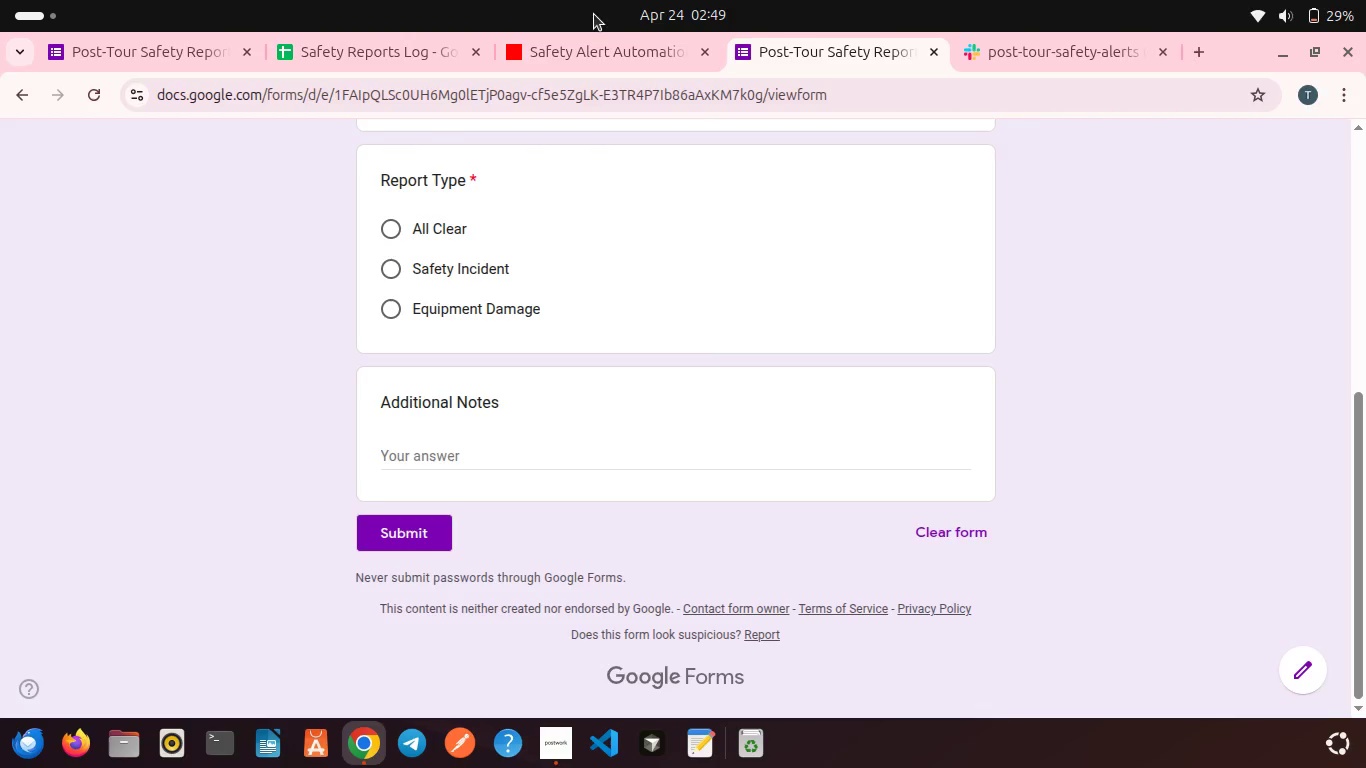 
left_click([604, 41])
 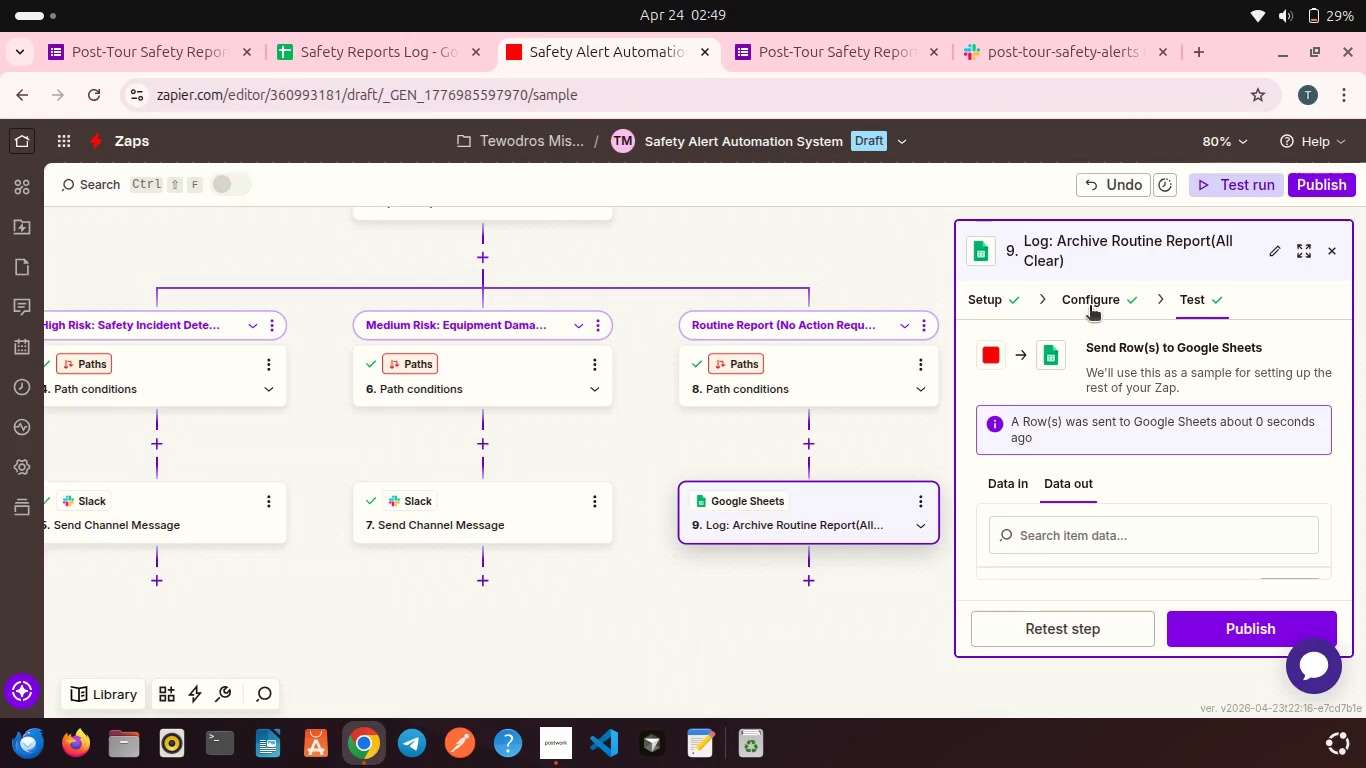 
left_click([1089, 306])
 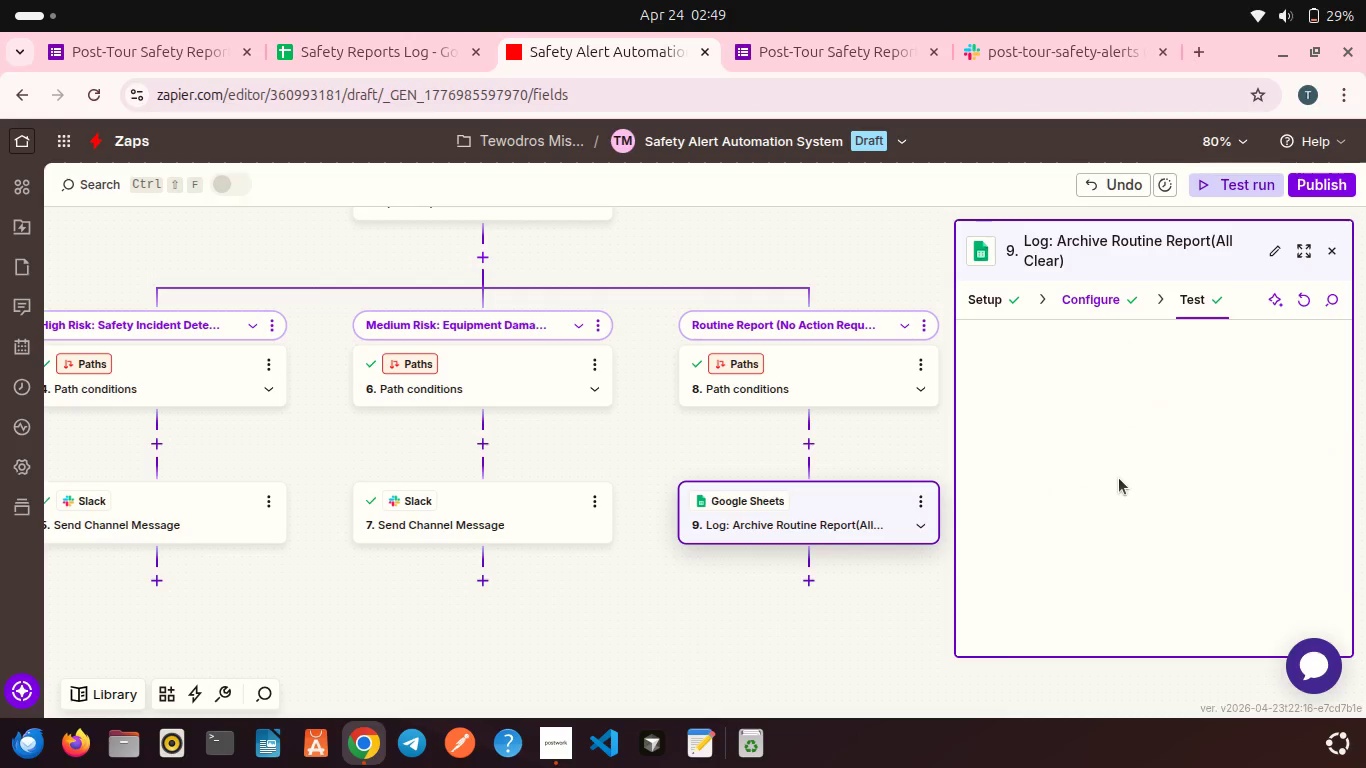 
scroll: coordinate [1119, 478], scroll_direction: down, amount: 5.0
 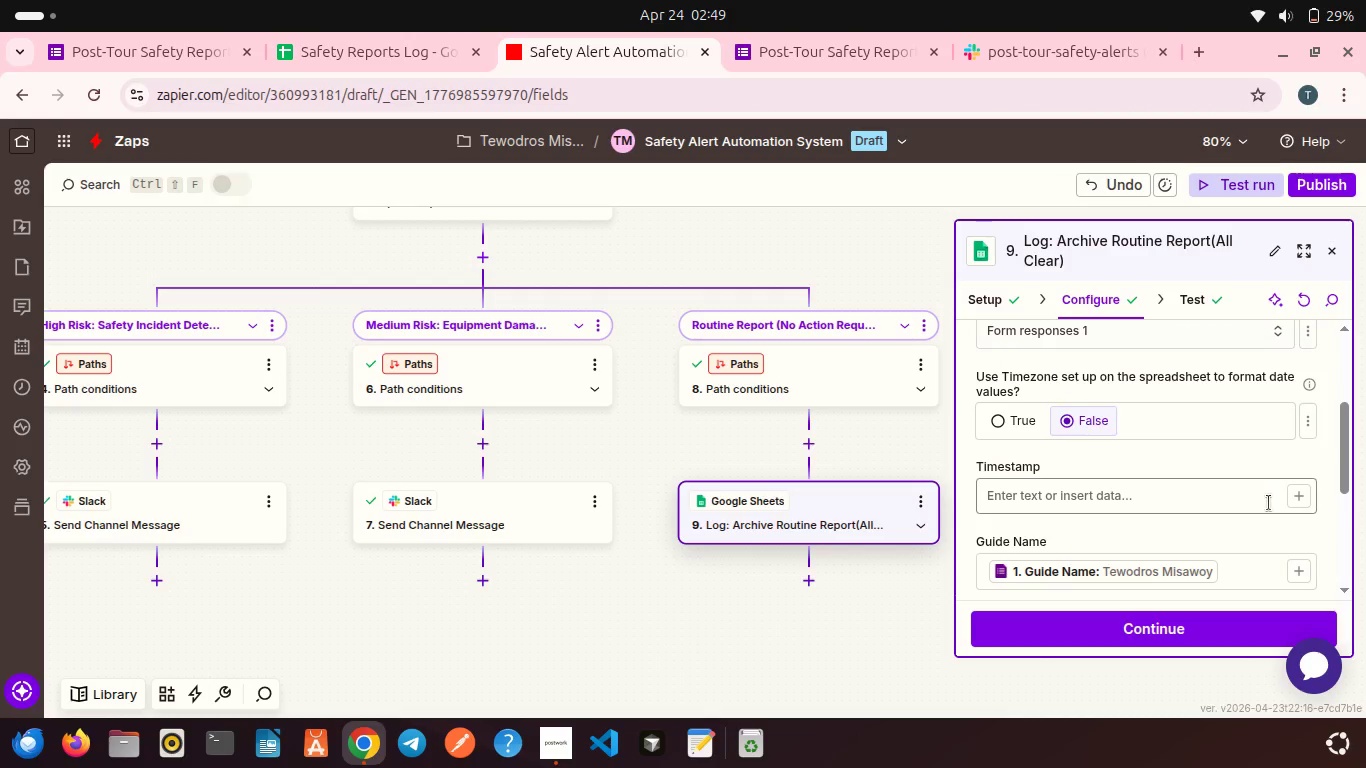 
left_click([1293, 504])
 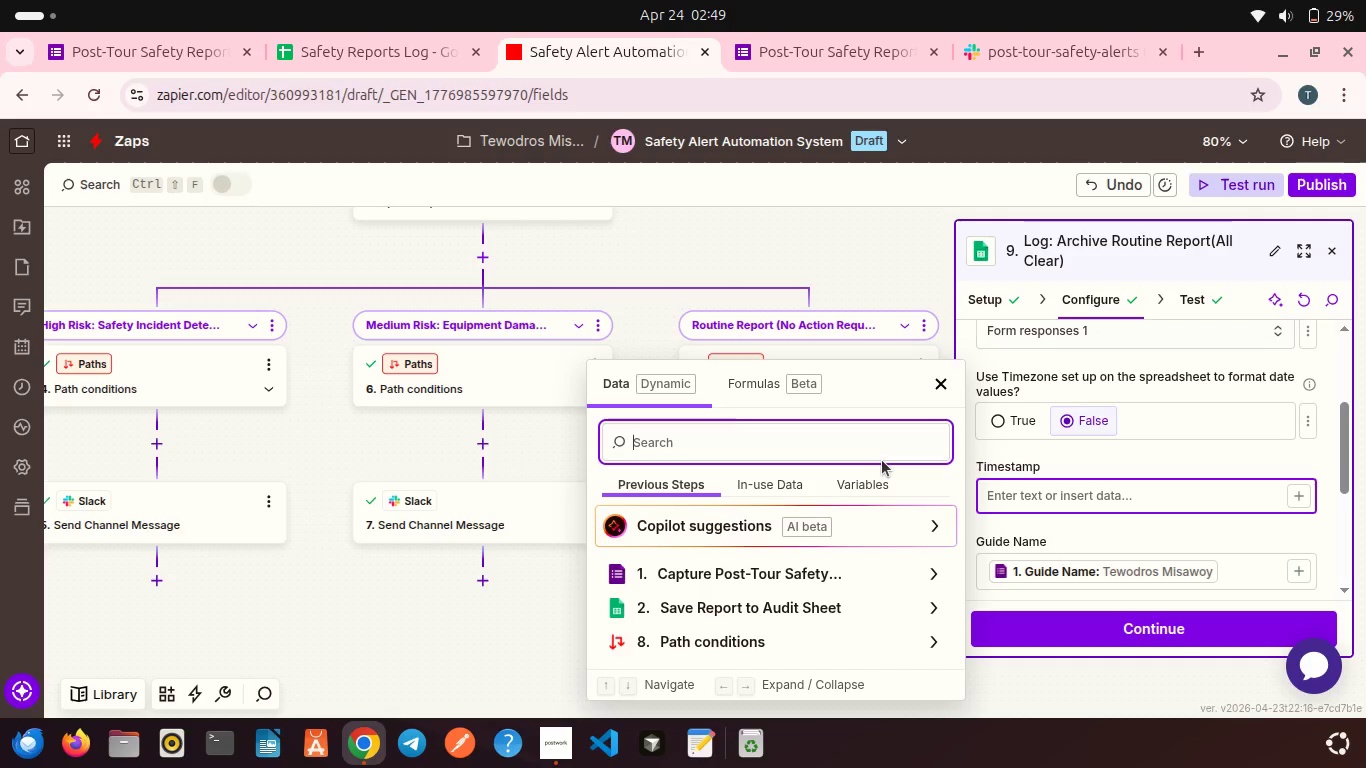 
left_click([872, 475])
 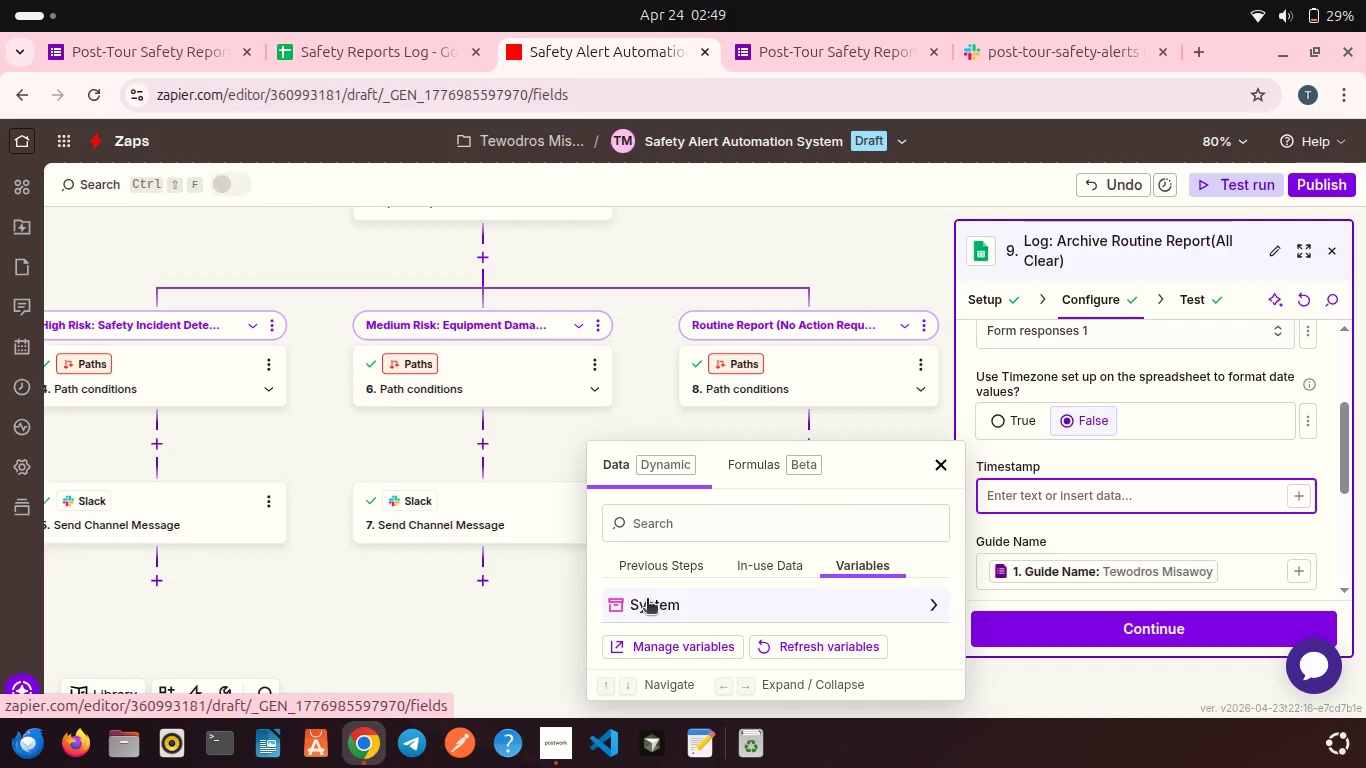 
left_click([647, 600])
 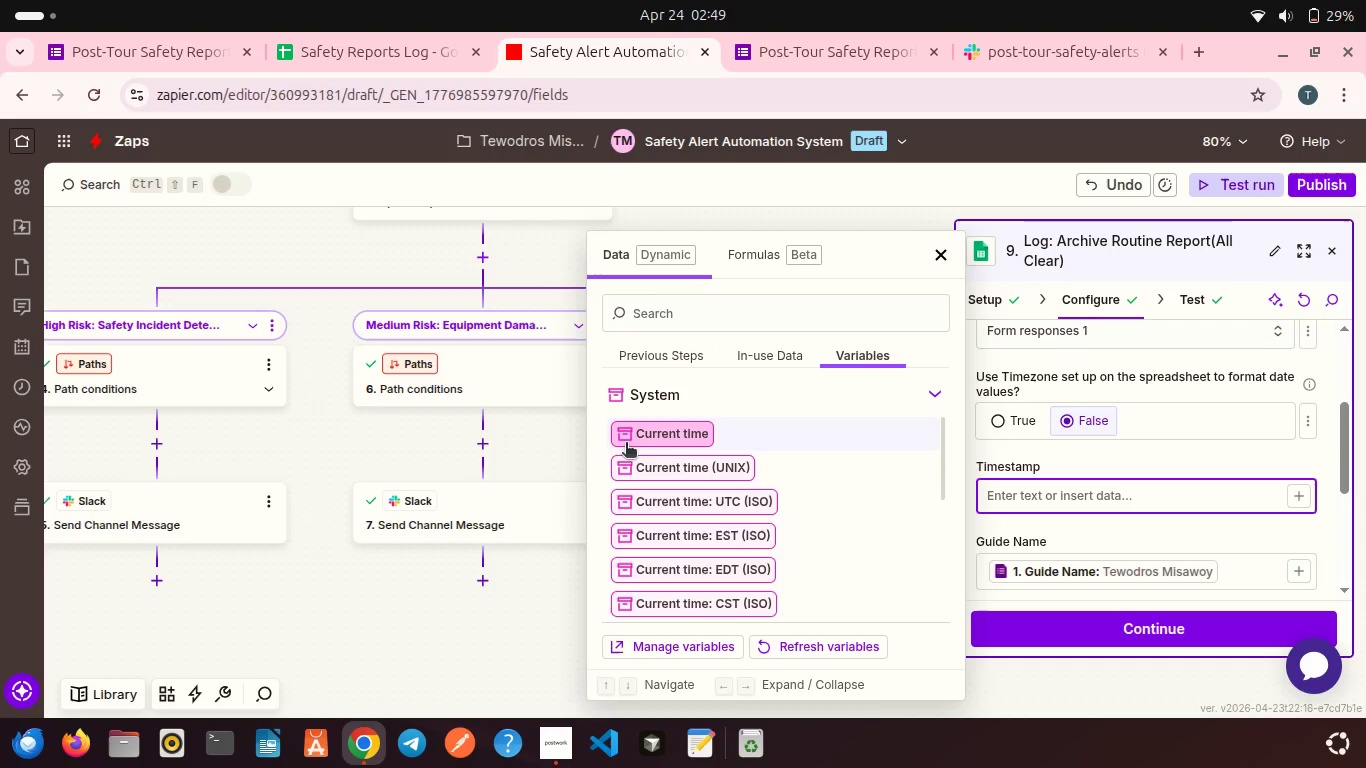 
left_click([634, 439])
 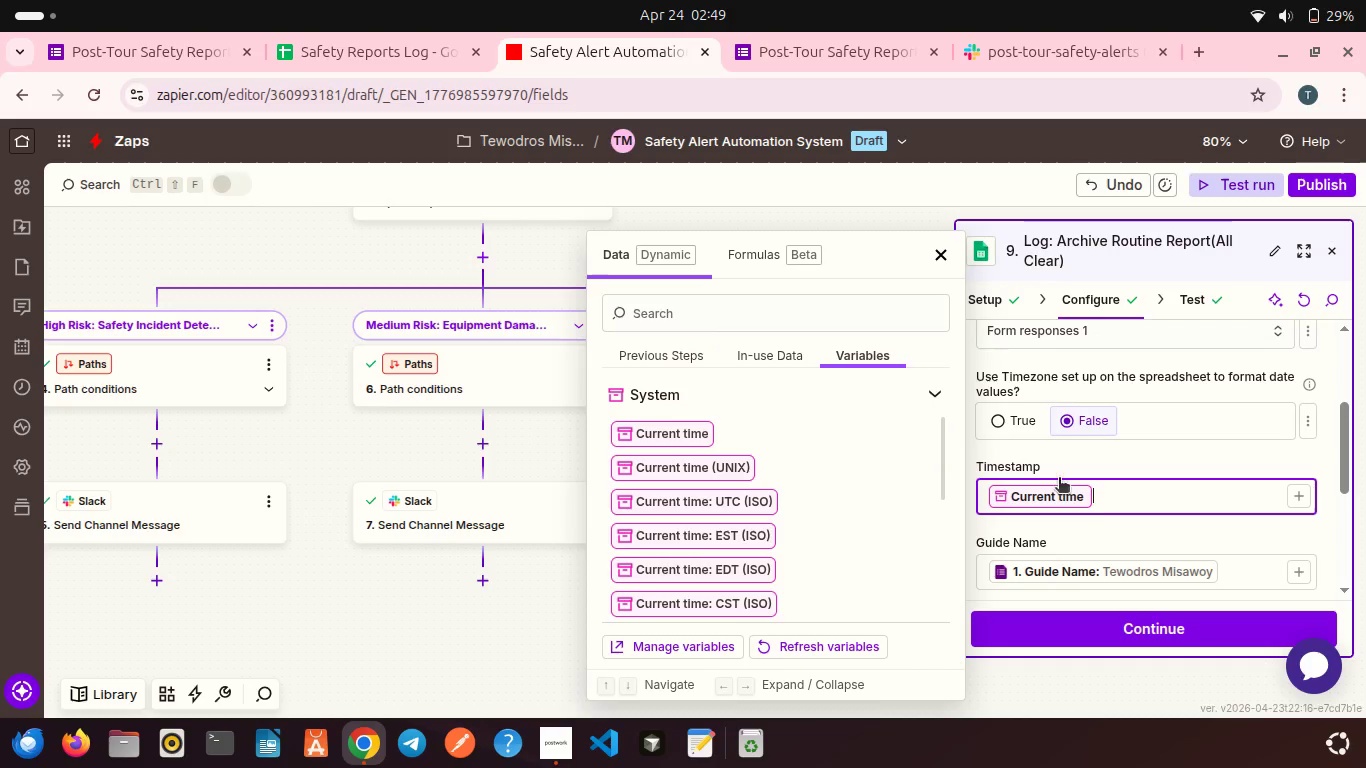 
scroll: coordinate [1110, 497], scroll_direction: down, amount: 21.0
 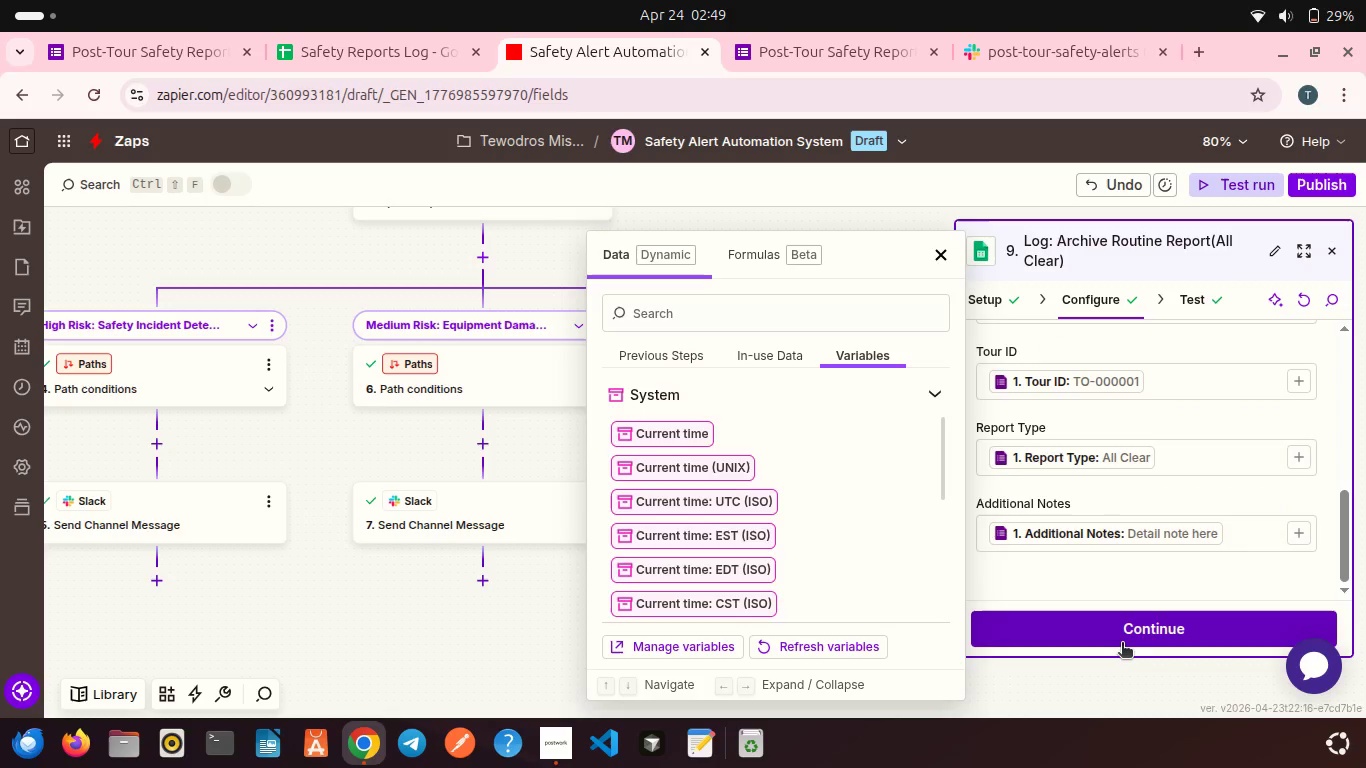 
left_click([1122, 644])
 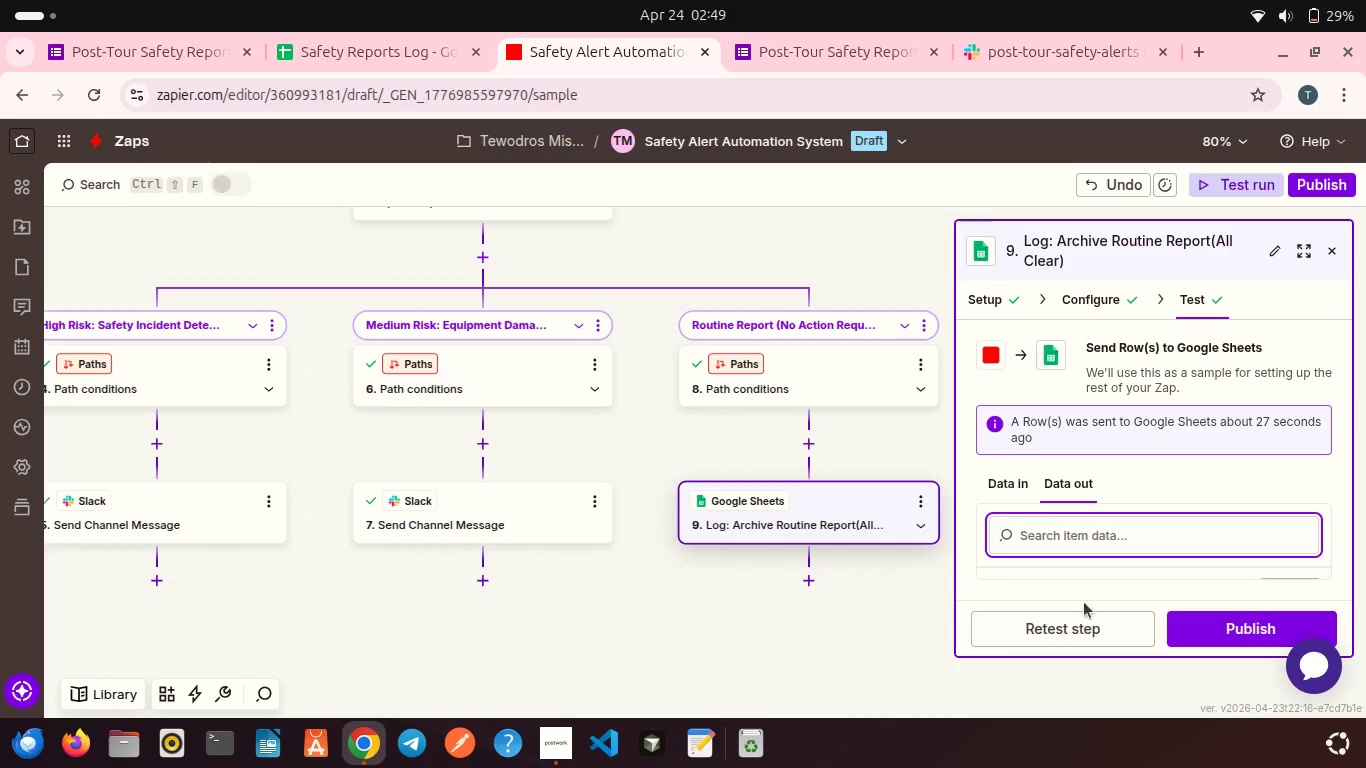 
left_click([1112, 623])
 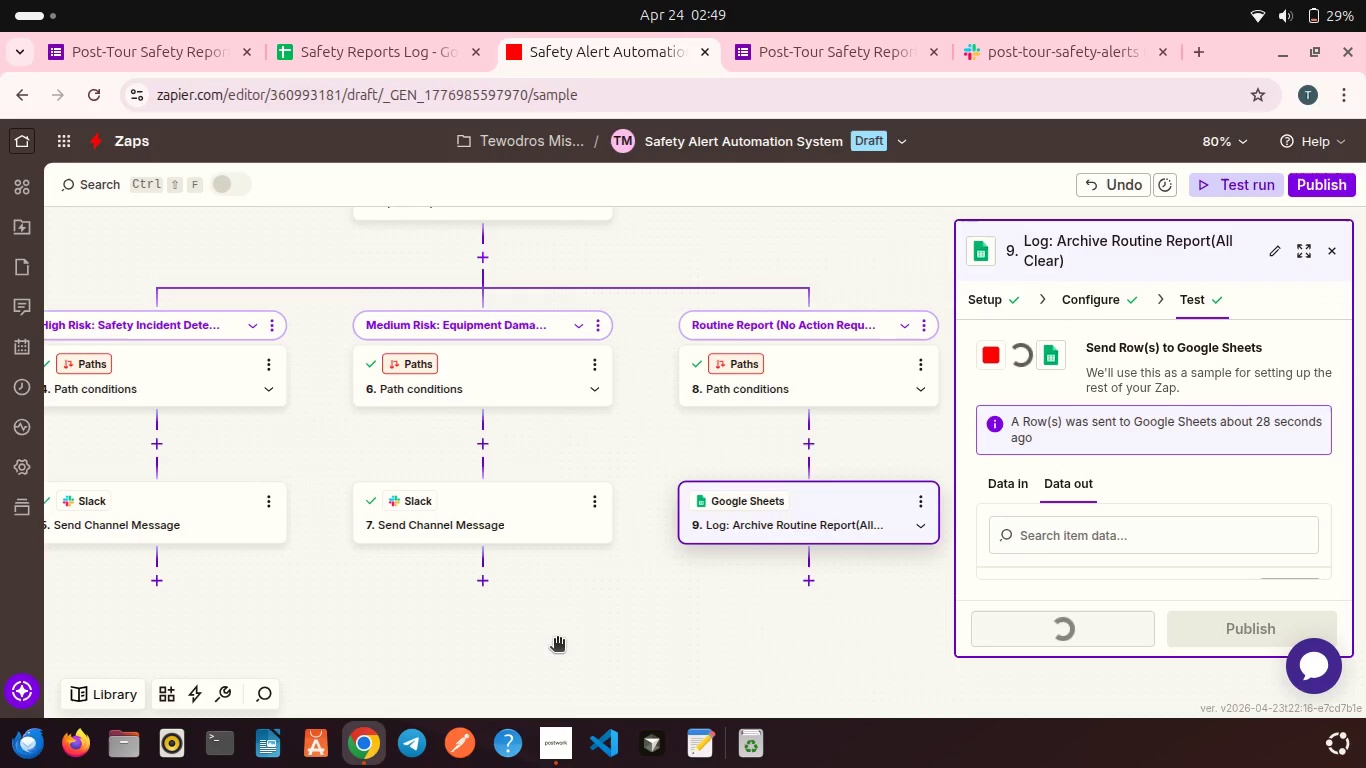 
scroll: coordinate [557, 640], scroll_direction: up, amount: 1.0
 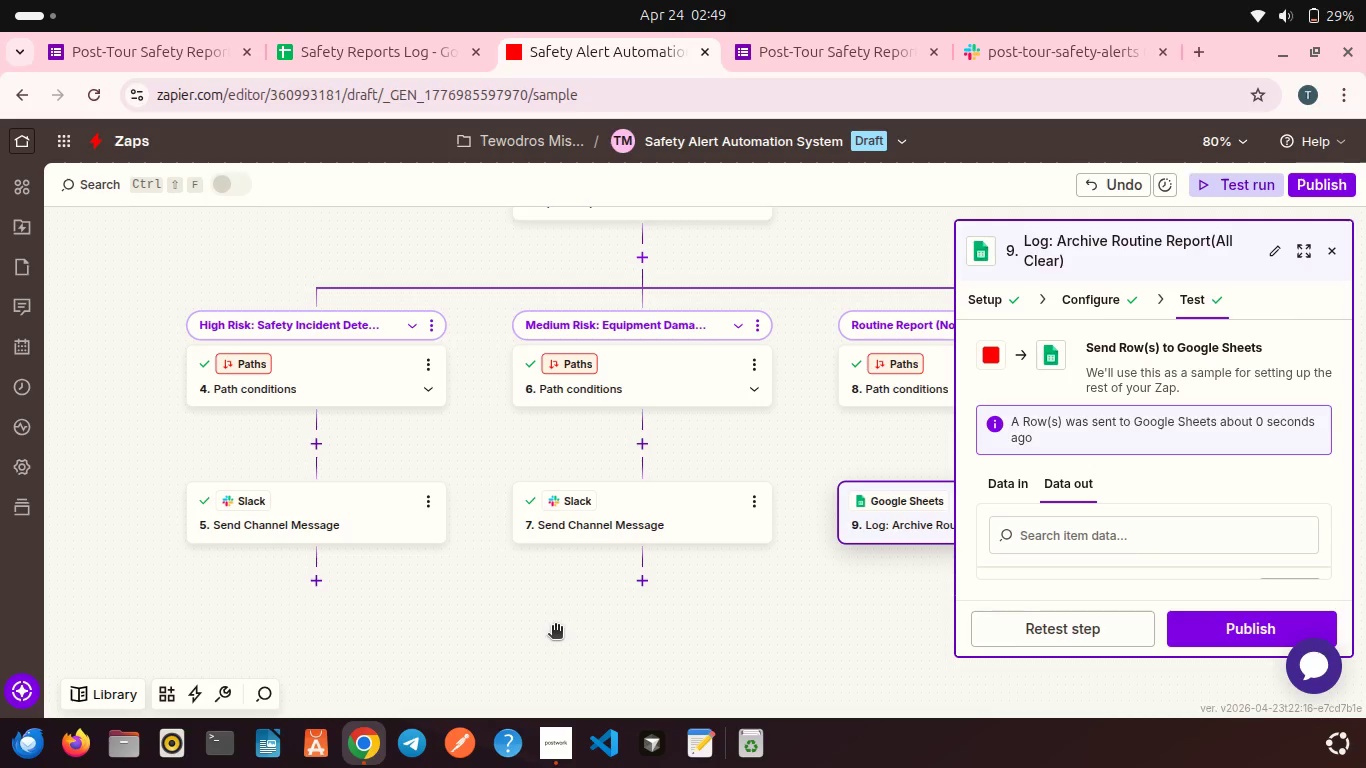 
wait(16.1)
 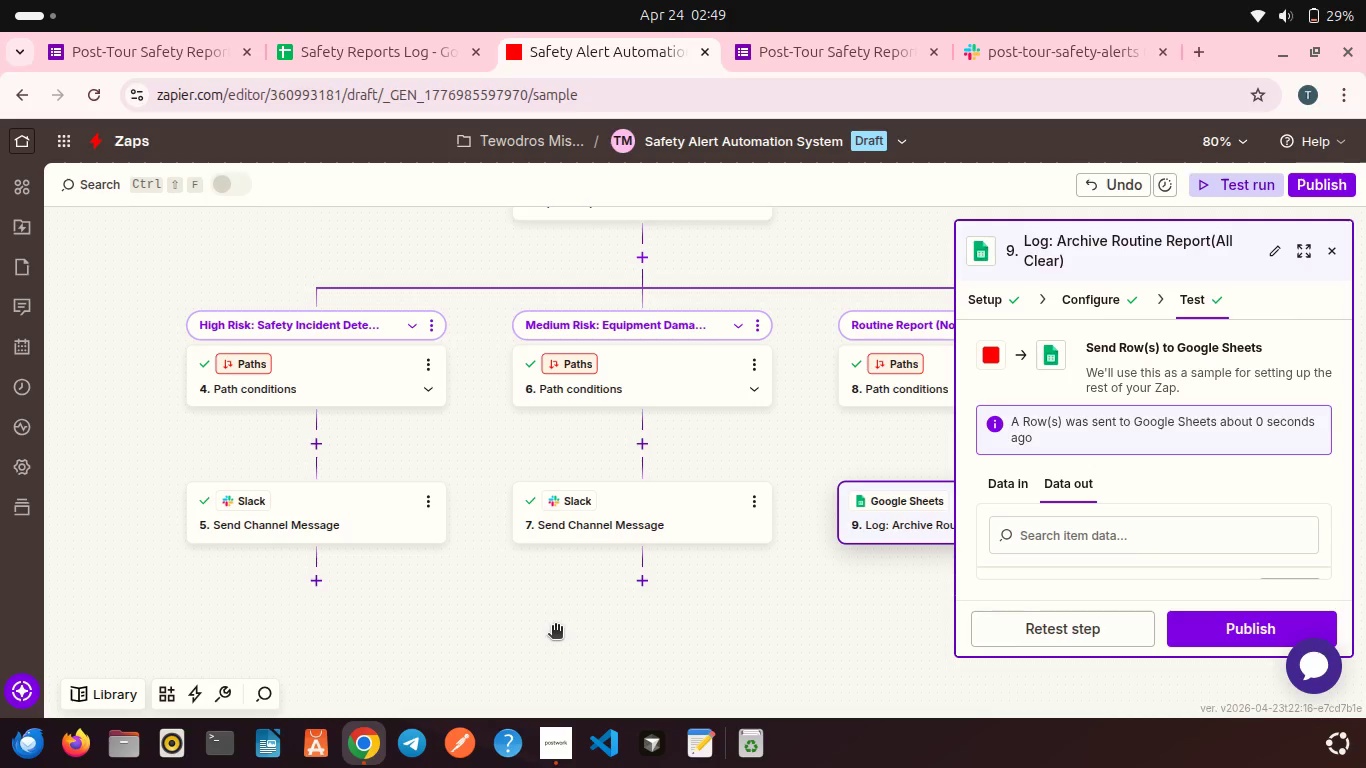 
scroll: coordinate [555, 627], scroll_direction: up, amount: 8.0
 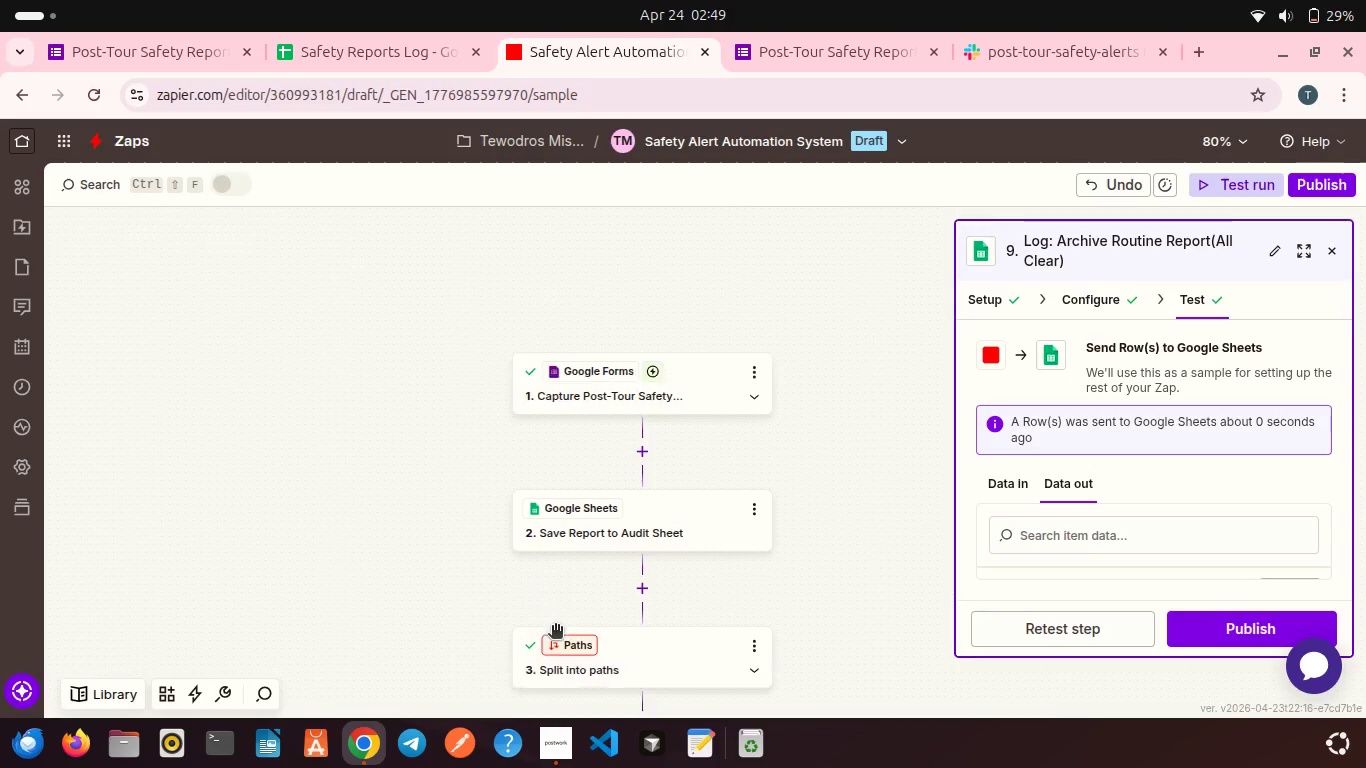 
scroll: coordinate [555, 627], scroll_direction: down, amount: 1.0
 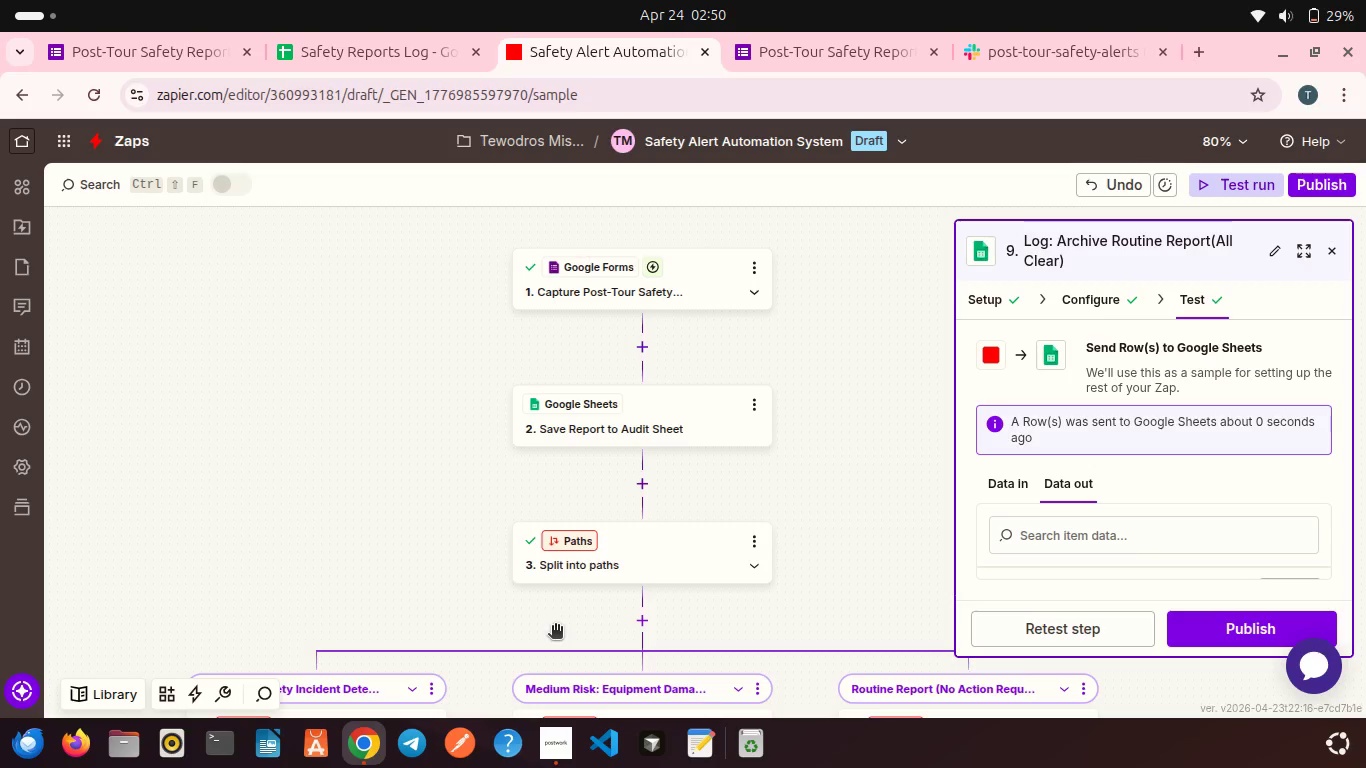 
wait(22.76)
 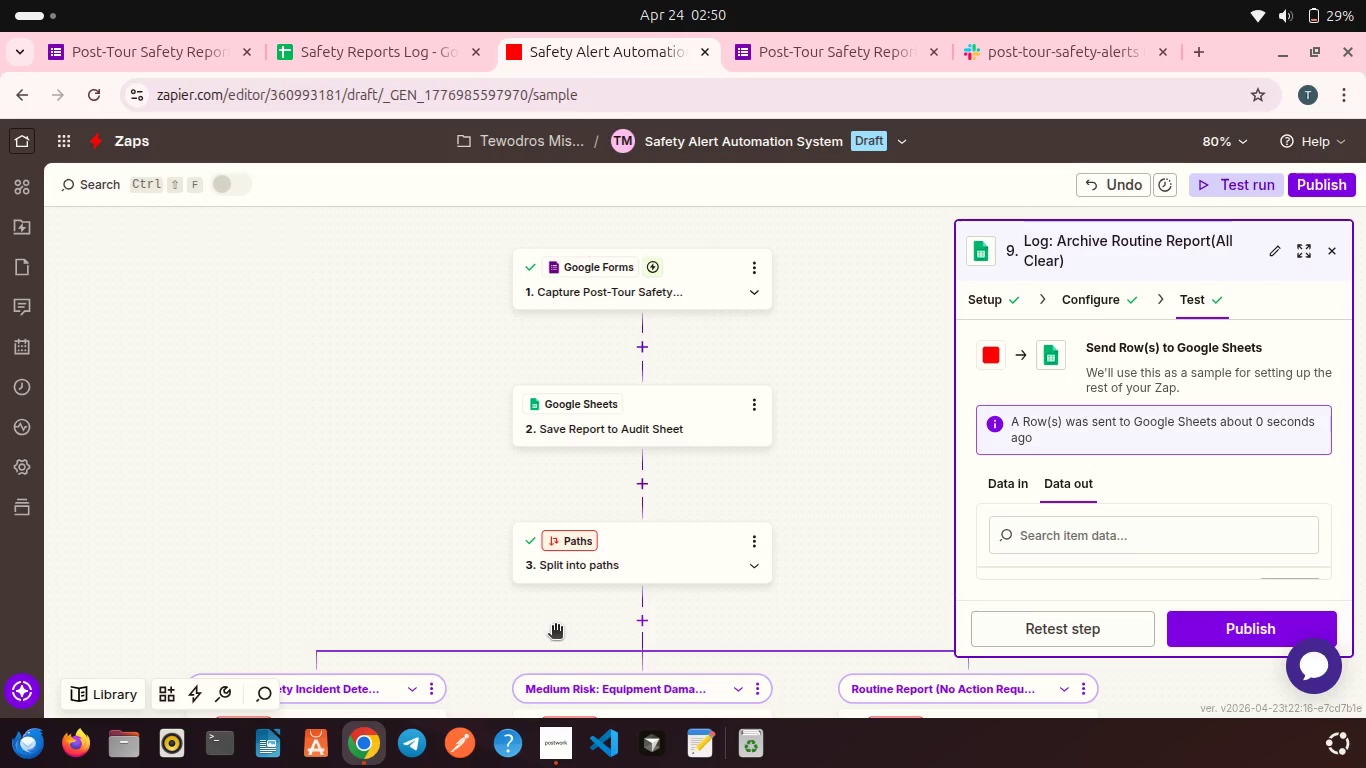 
scroll: coordinate [555, 627], scroll_direction: down, amount: 2.0
 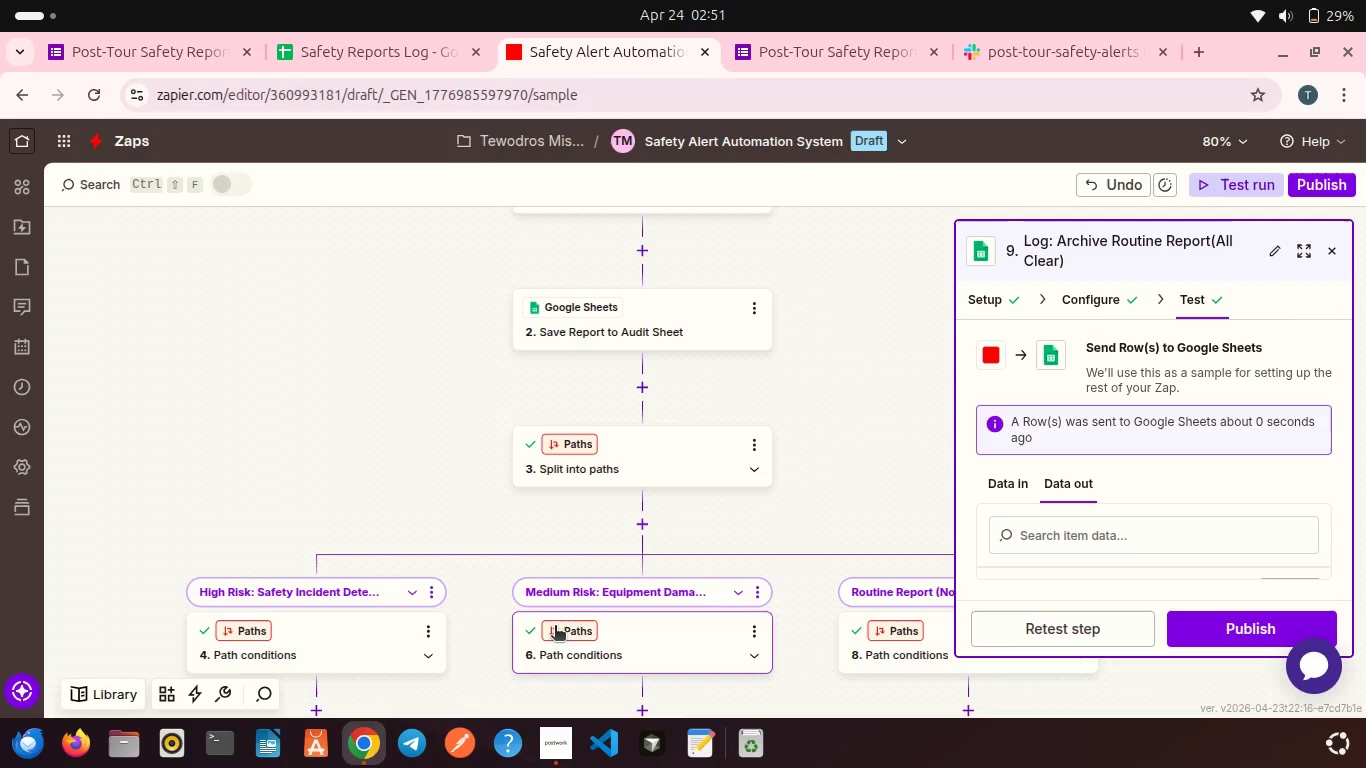 
wait(45.05)
 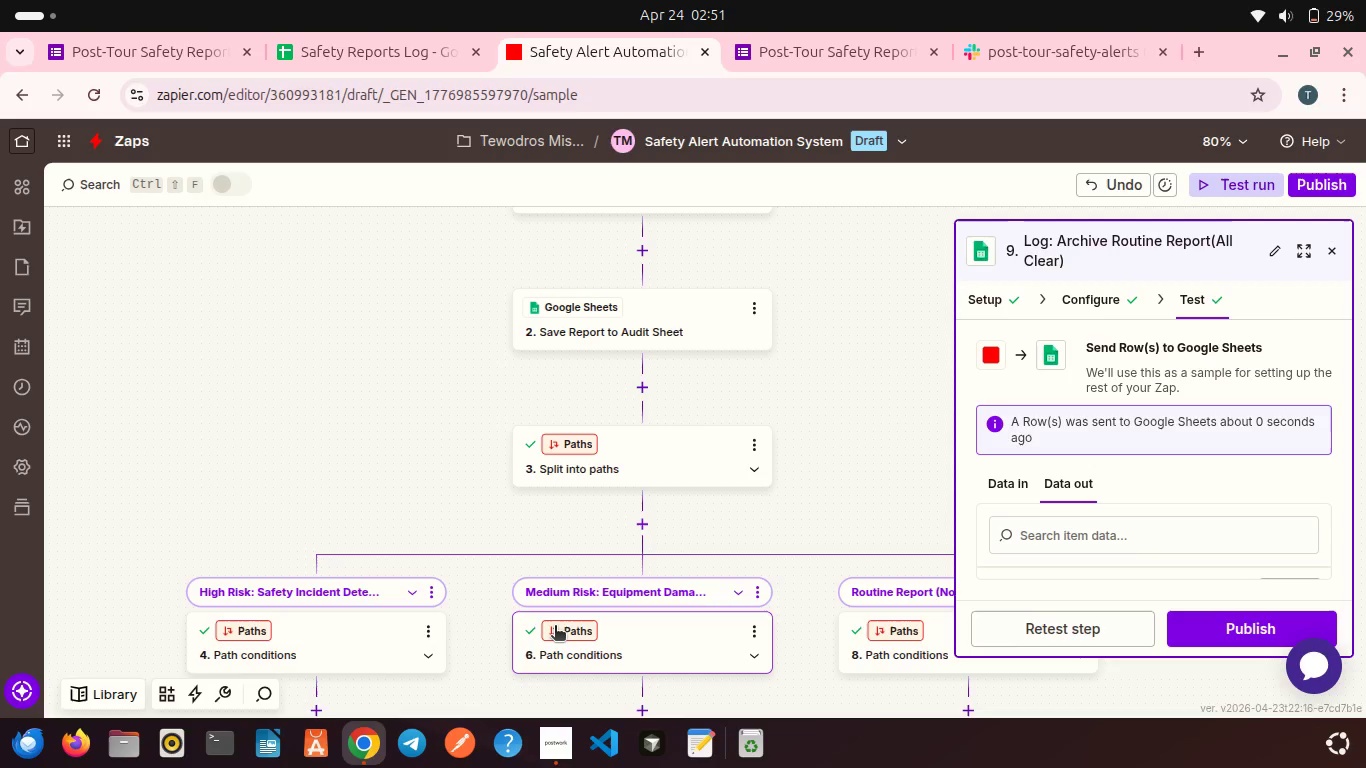 
scroll: coordinate [610, 540], scroll_direction: down, amount: 8.0
 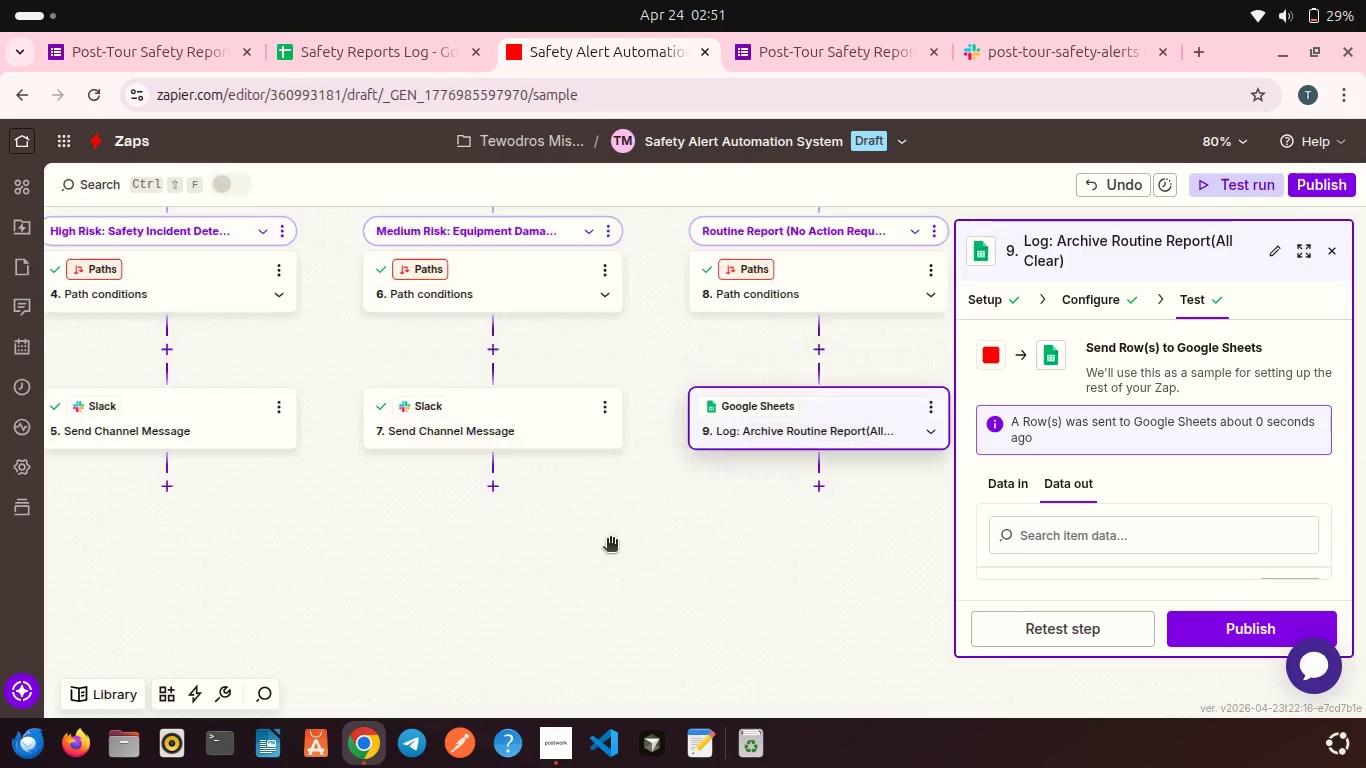 
scroll: coordinate [610, 540], scroll_direction: up, amount: 1.0
 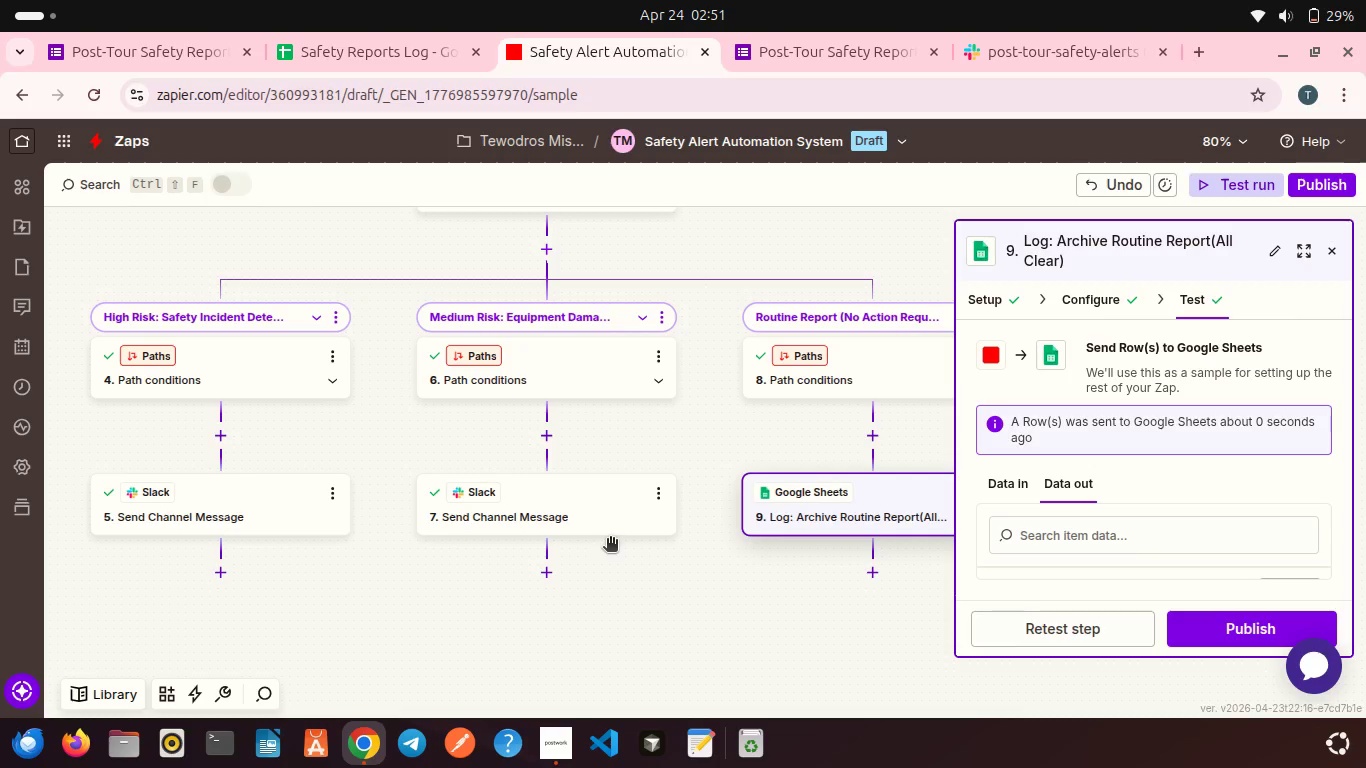 
wait(50.95)
 